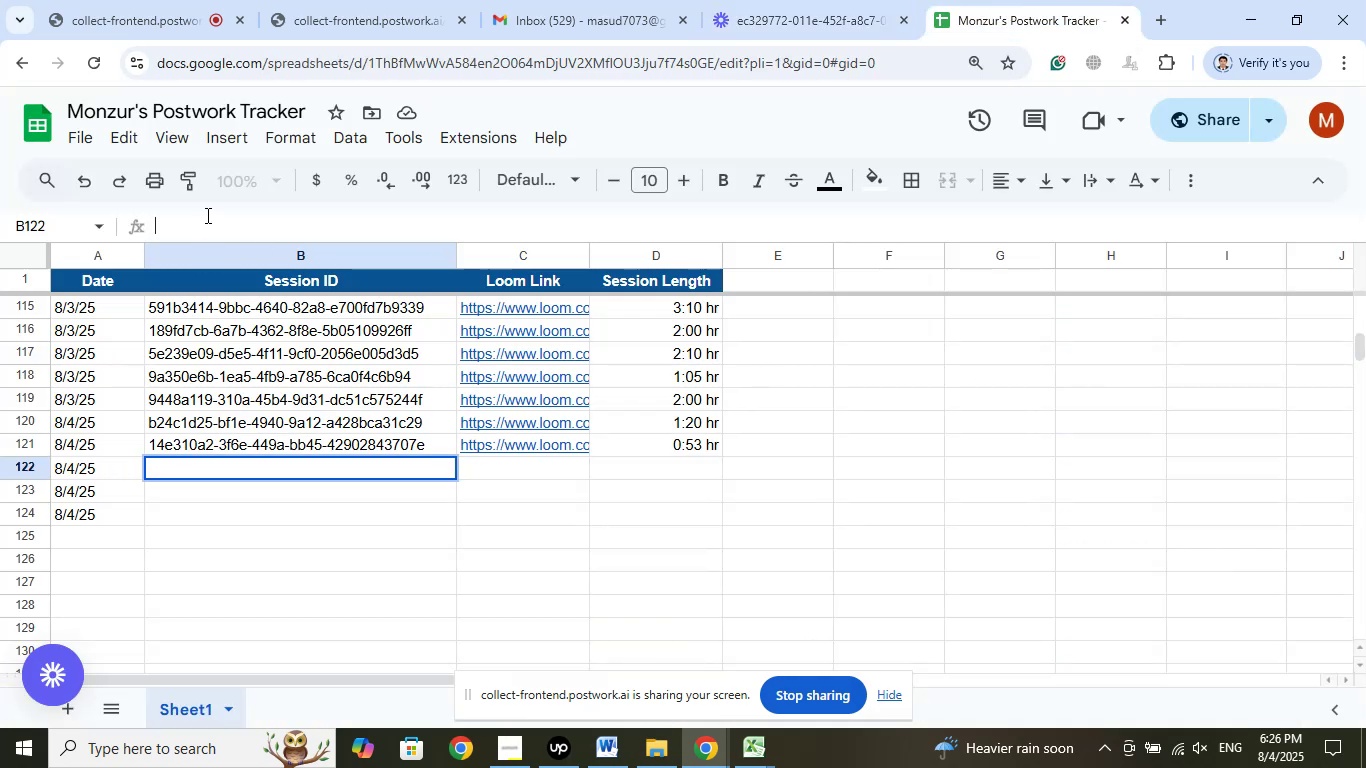 
right_click([206, 215])
 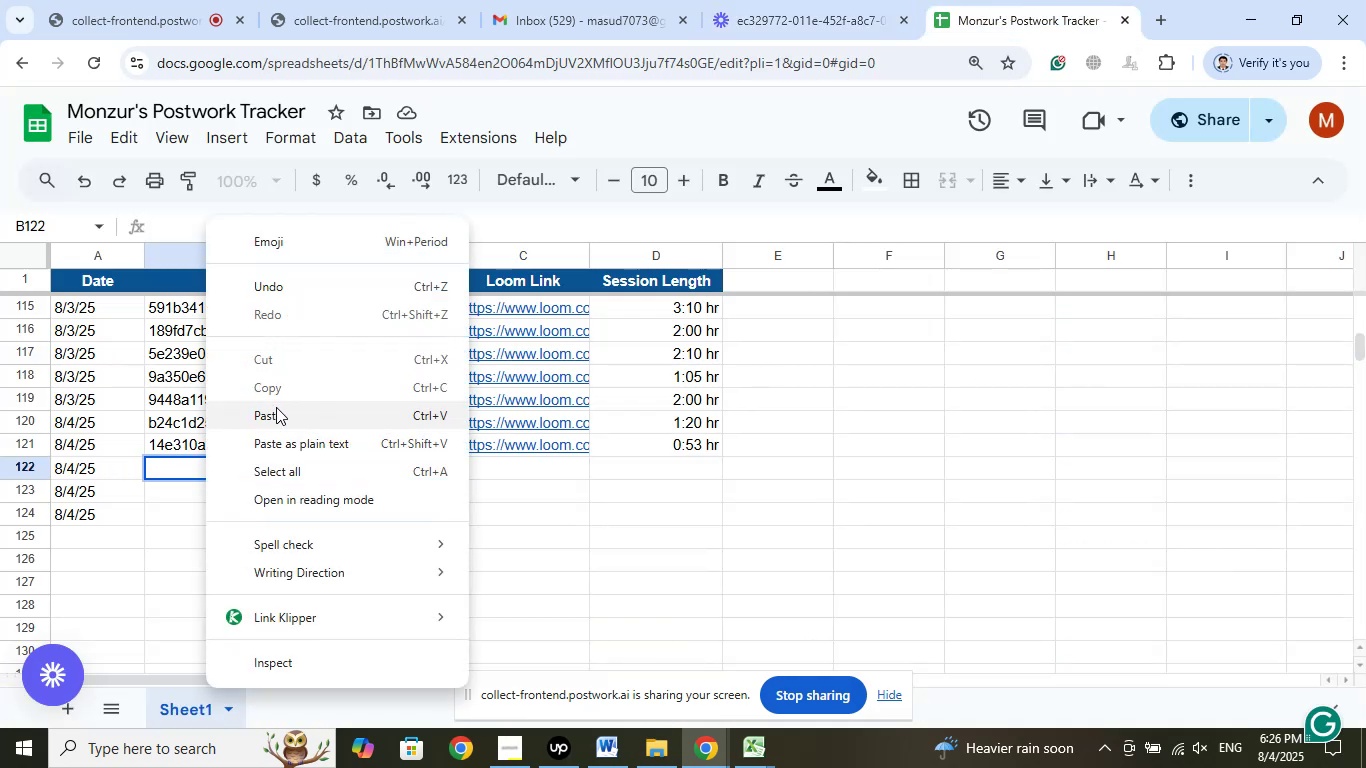 
left_click([275, 412])
 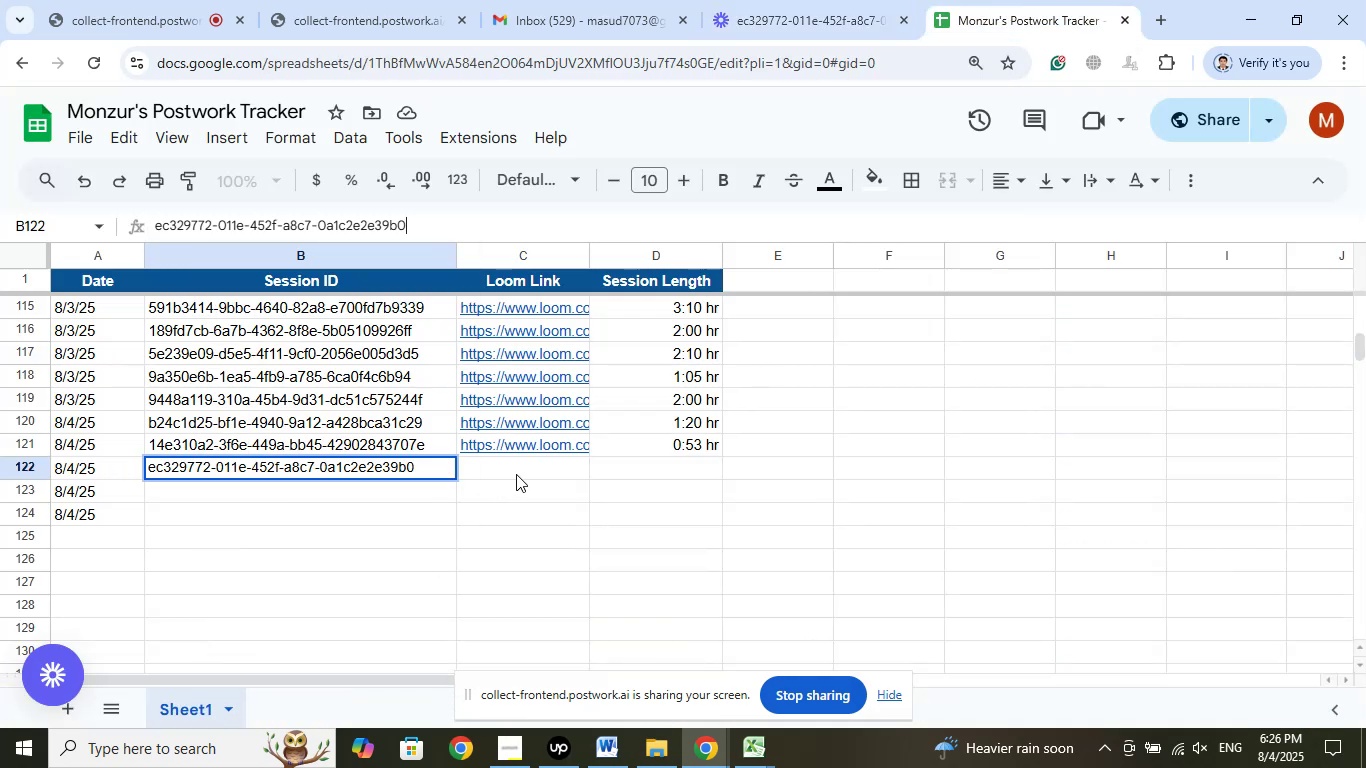 
left_click([517, 471])
 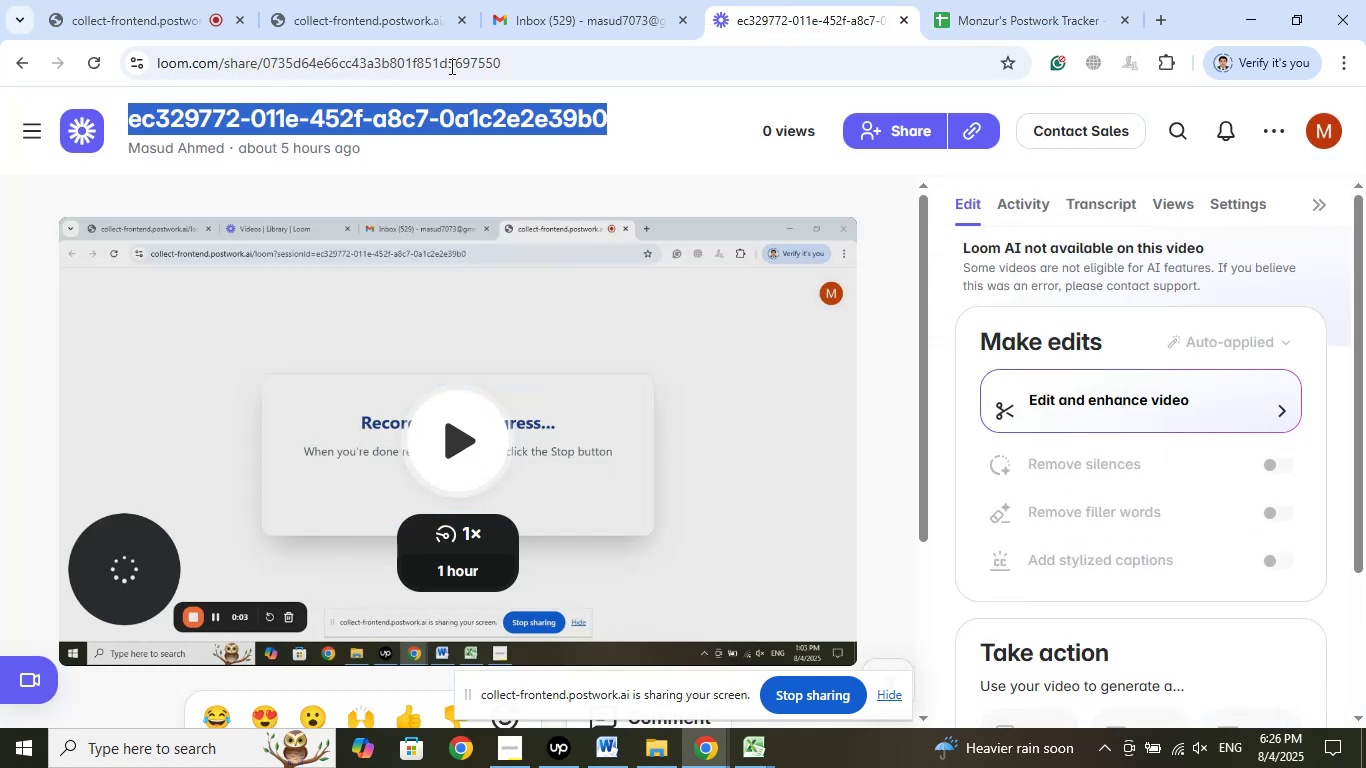 
left_click([446, 53])
 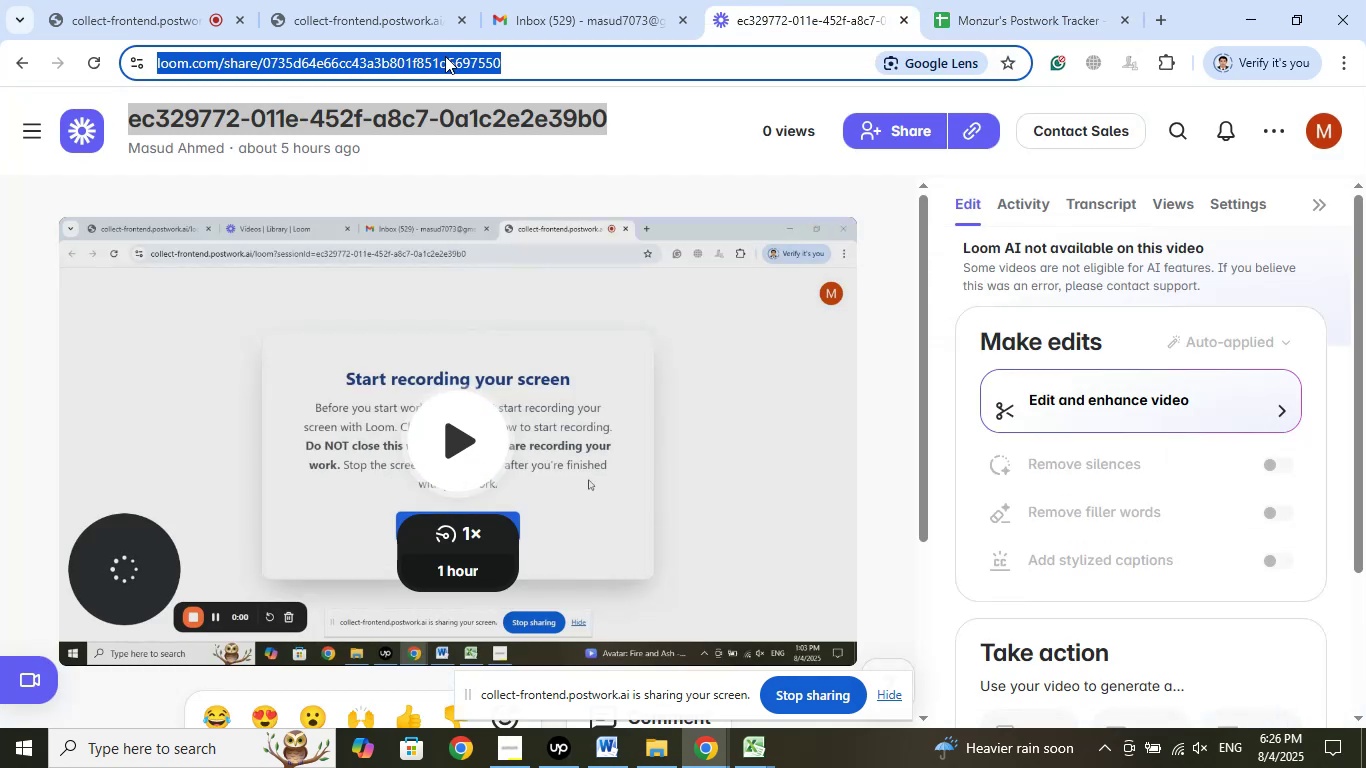 
right_click([445, 56])
 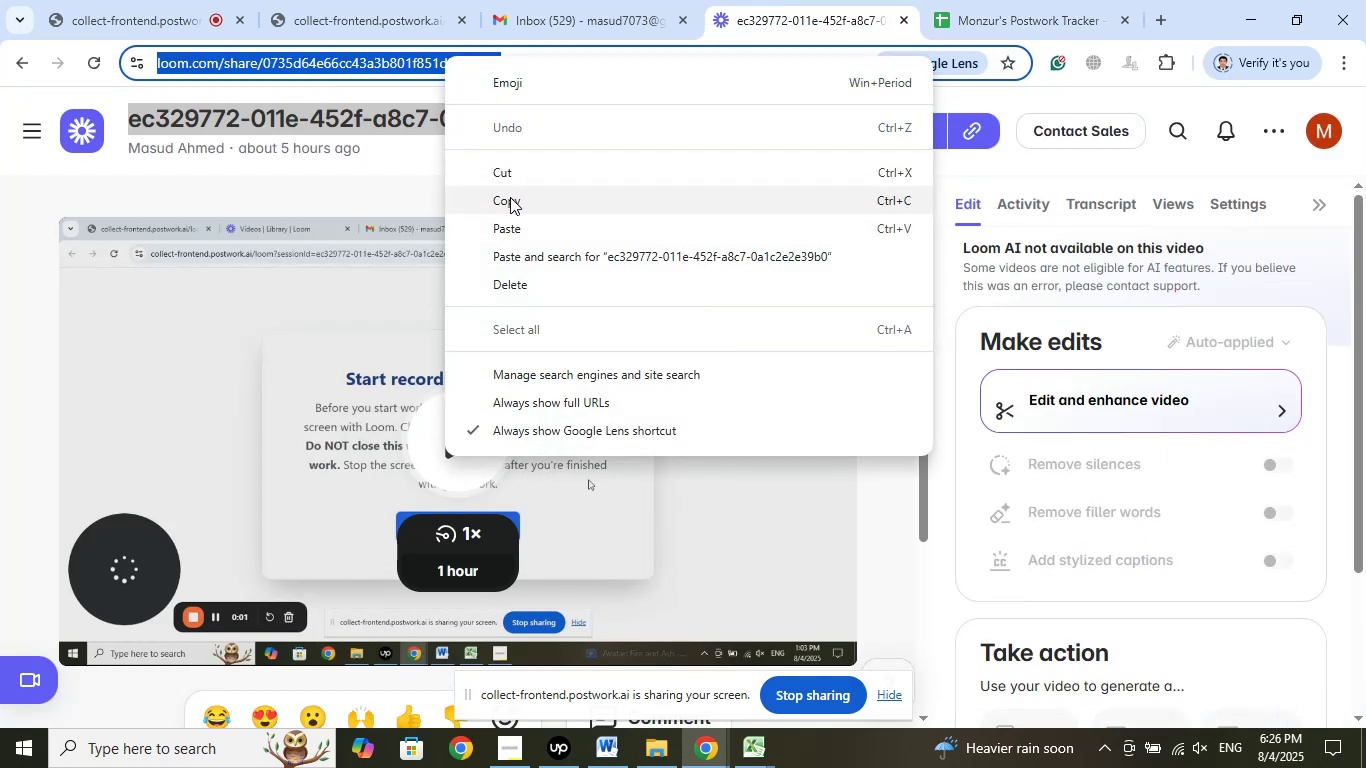 
left_click([511, 203])
 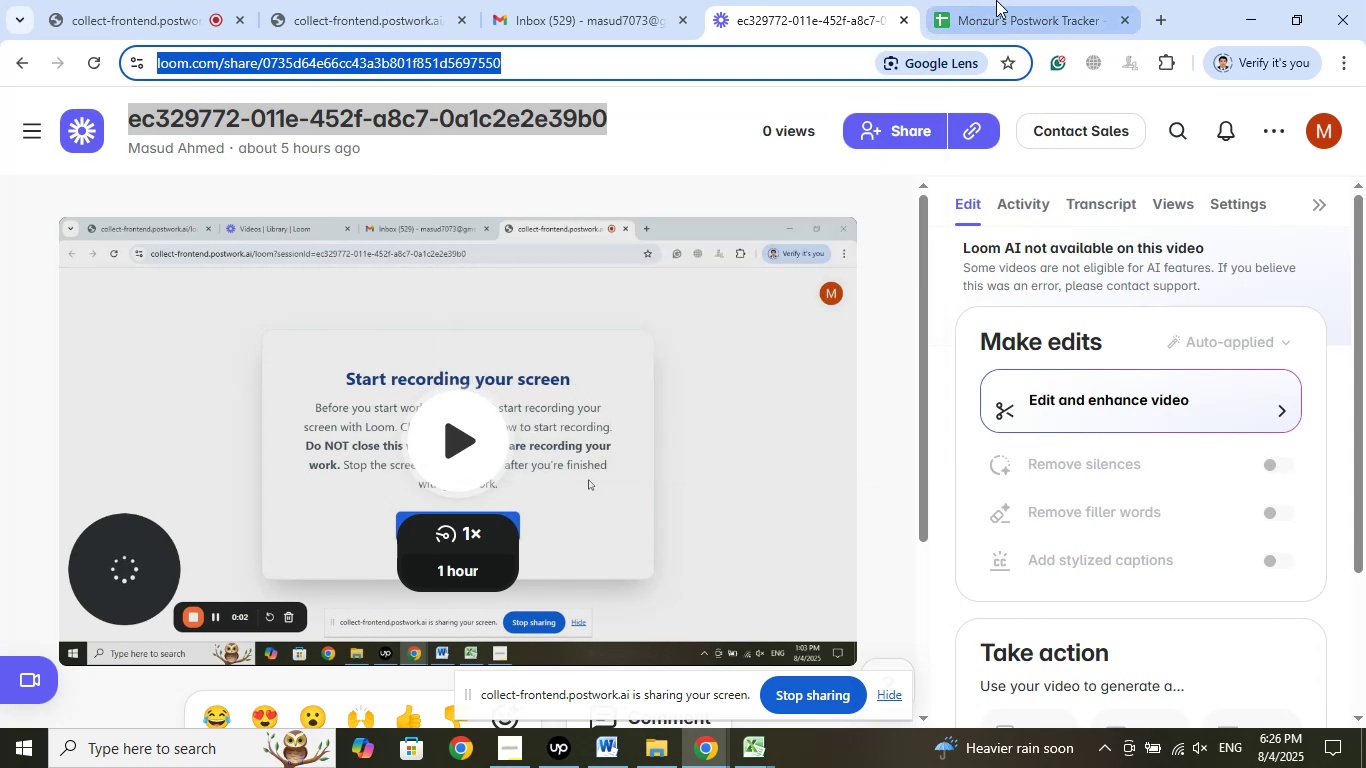 
left_click([996, 0])
 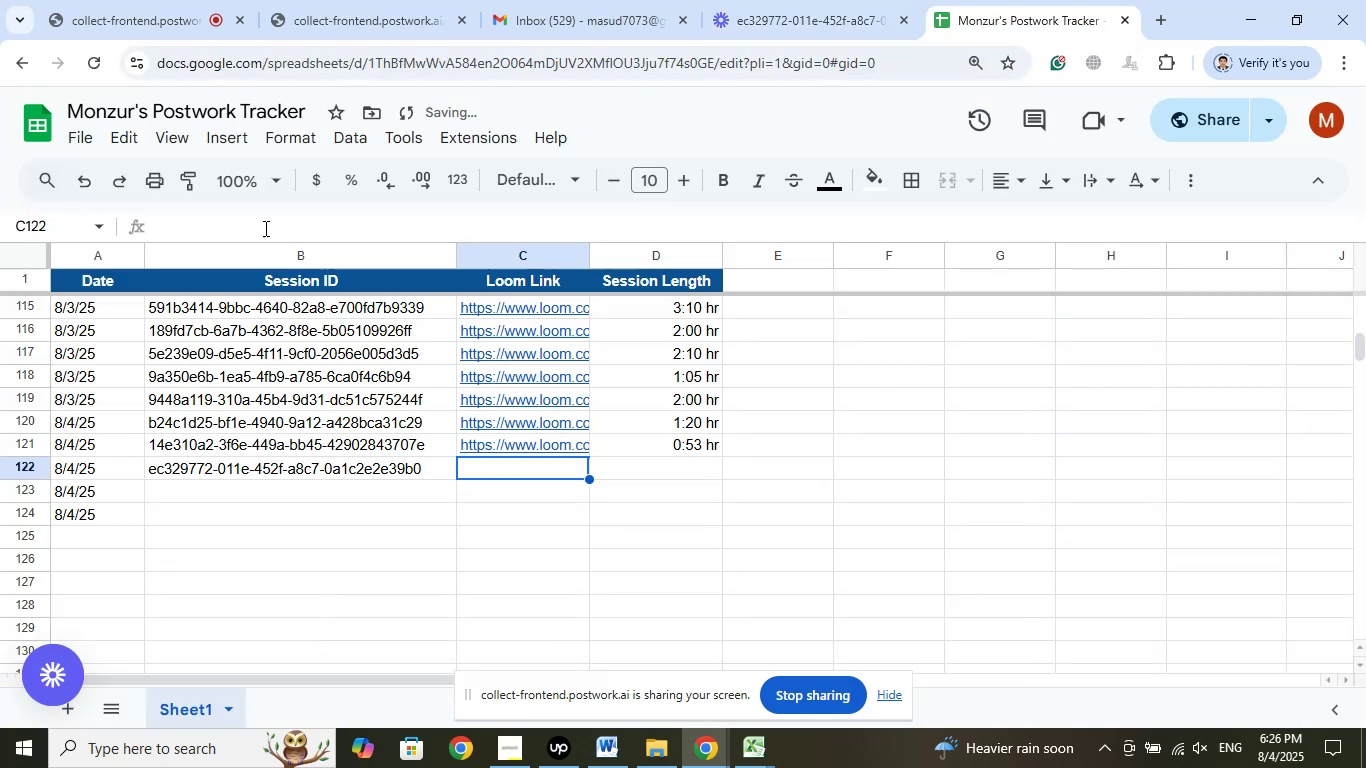 
left_click([249, 220])
 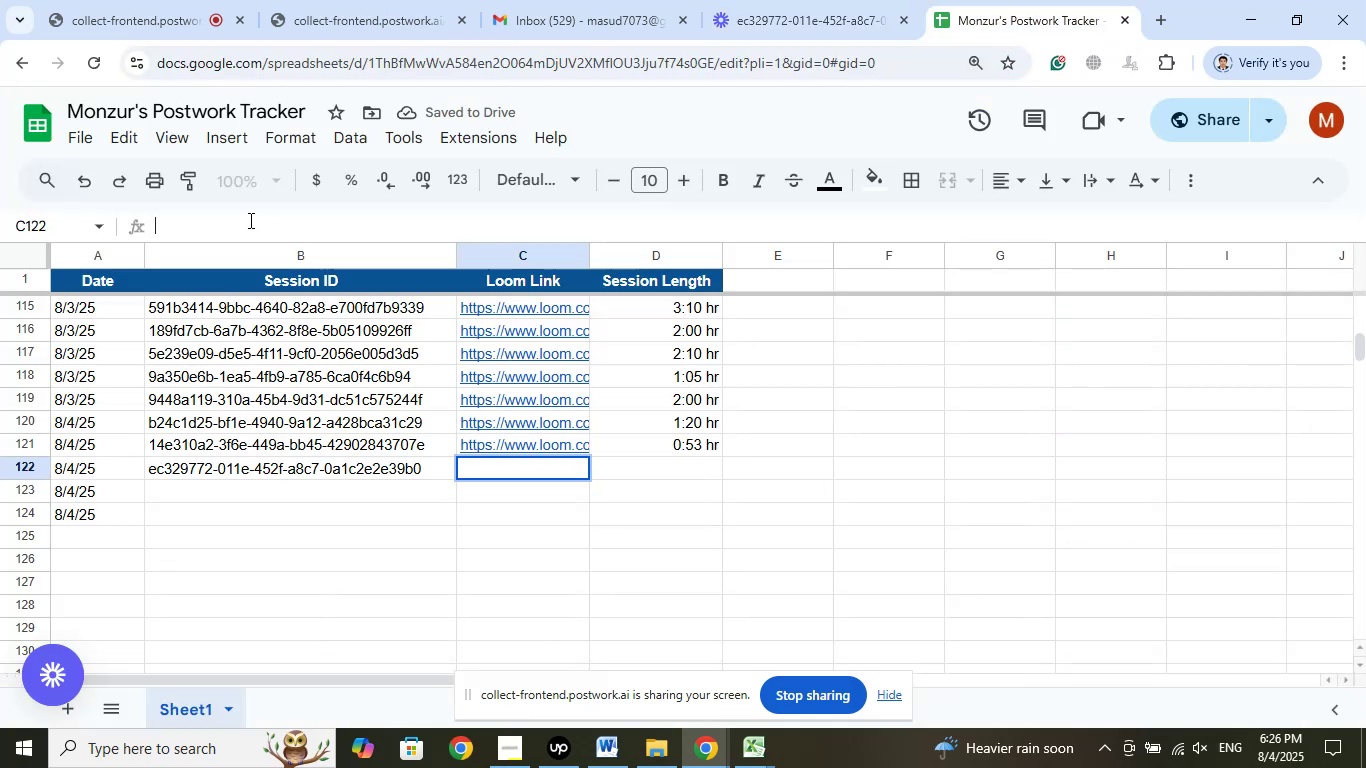 
right_click([249, 220])
 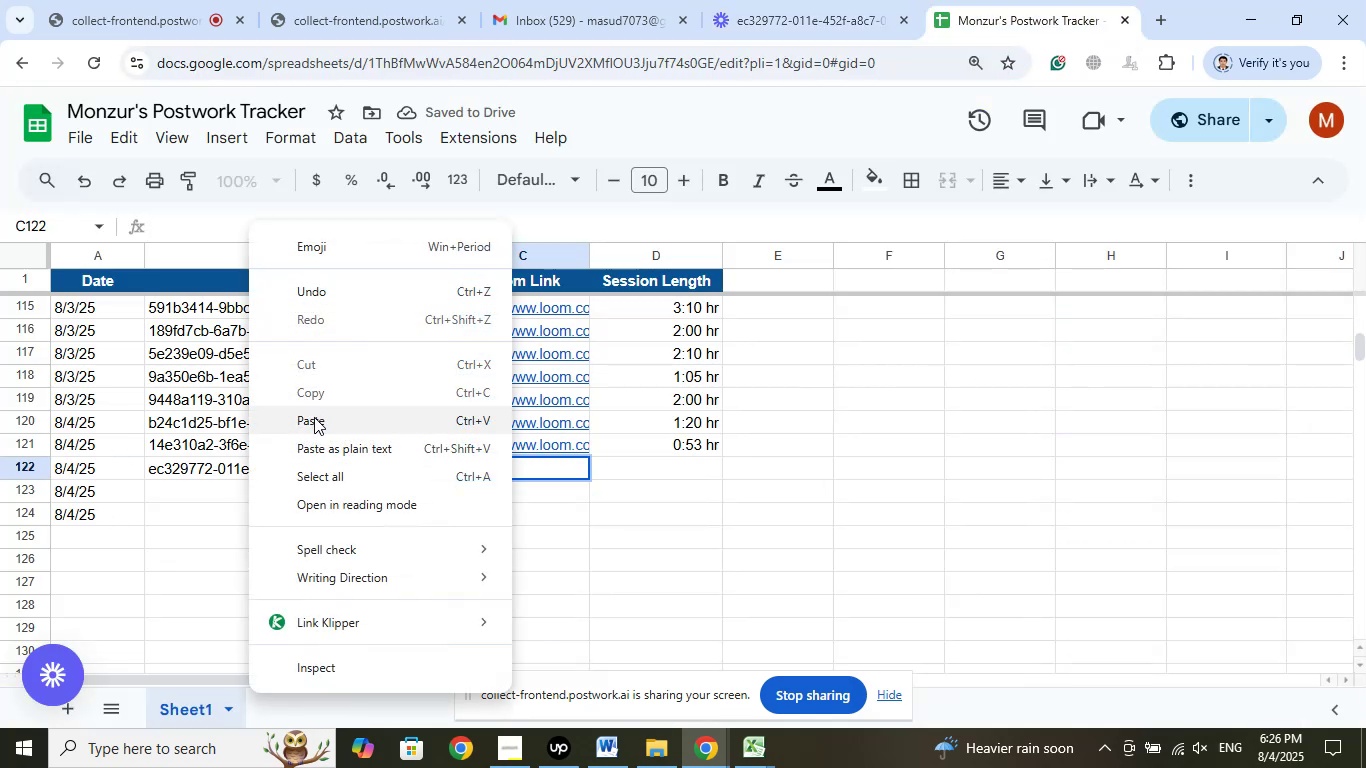 
left_click([314, 422])
 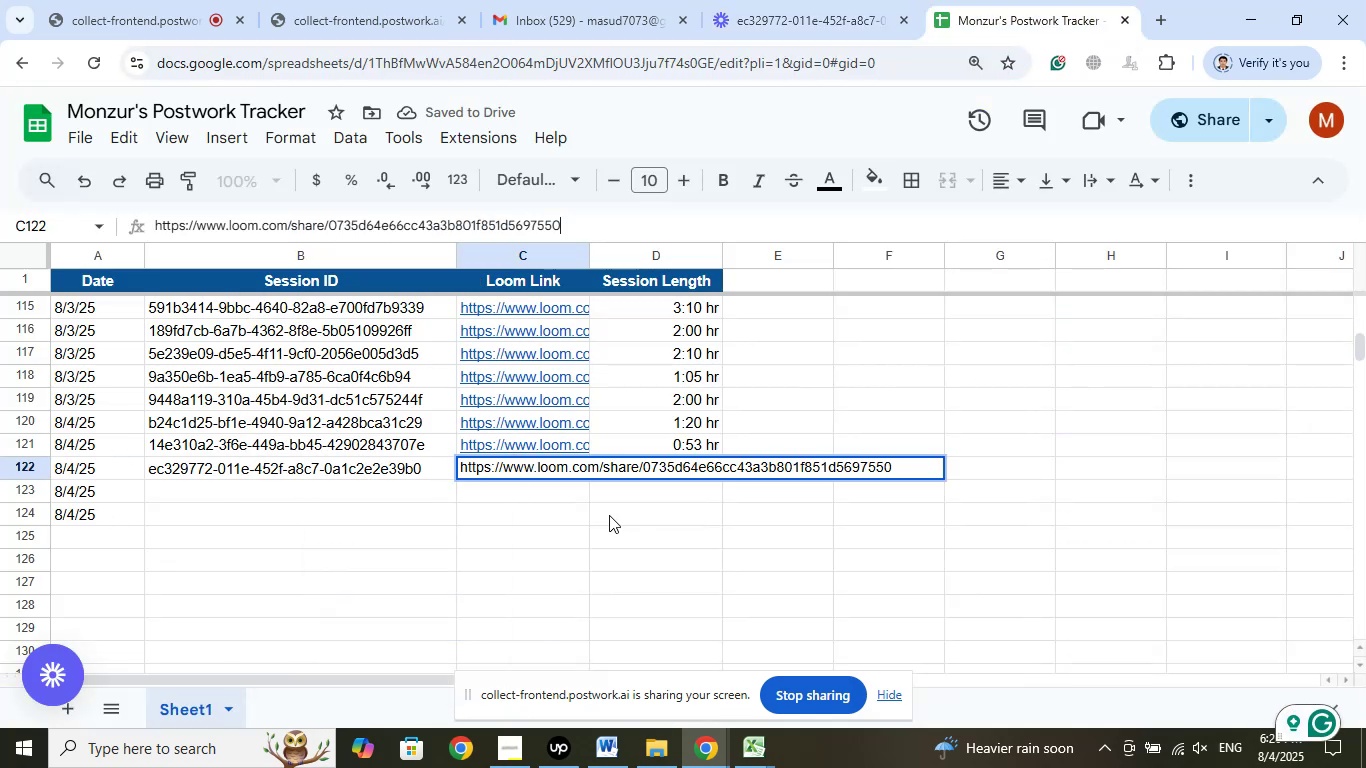 
left_click([609, 515])
 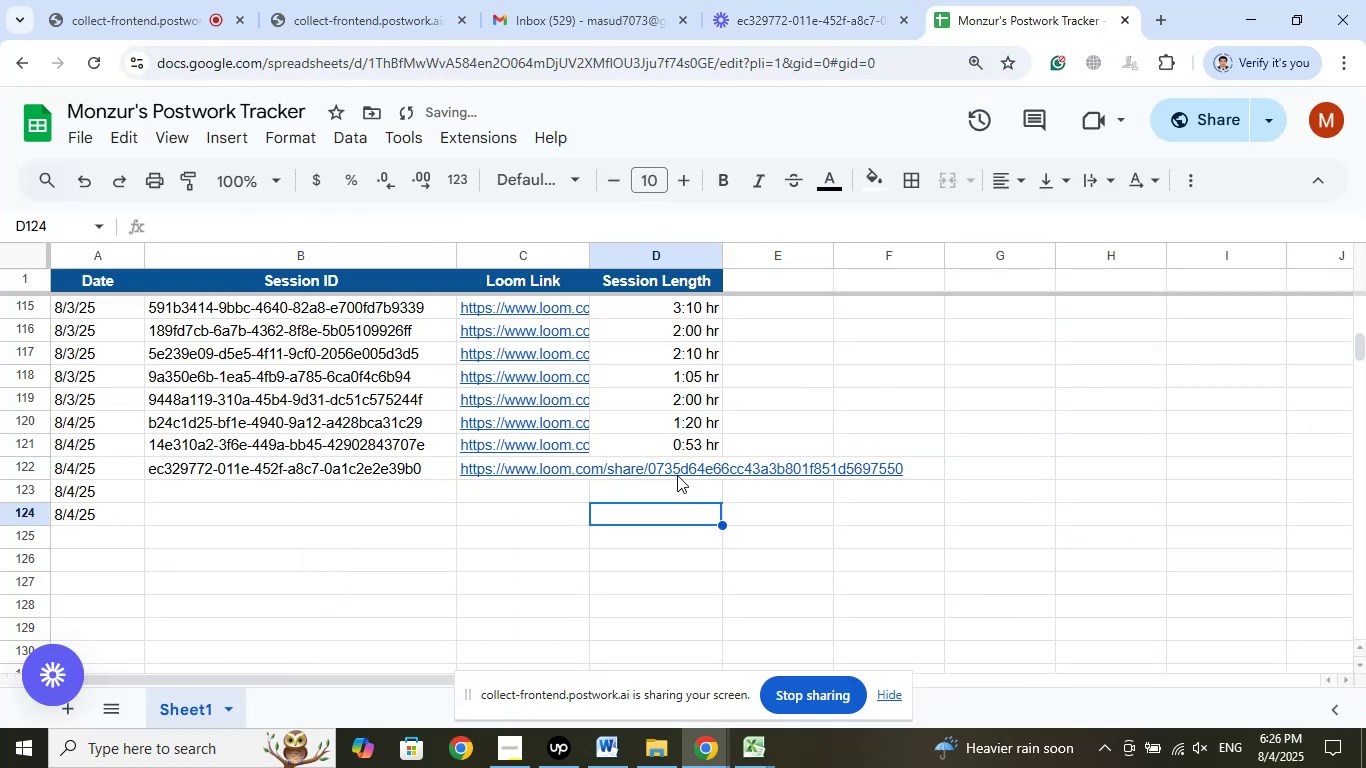 
left_click([684, 460])
 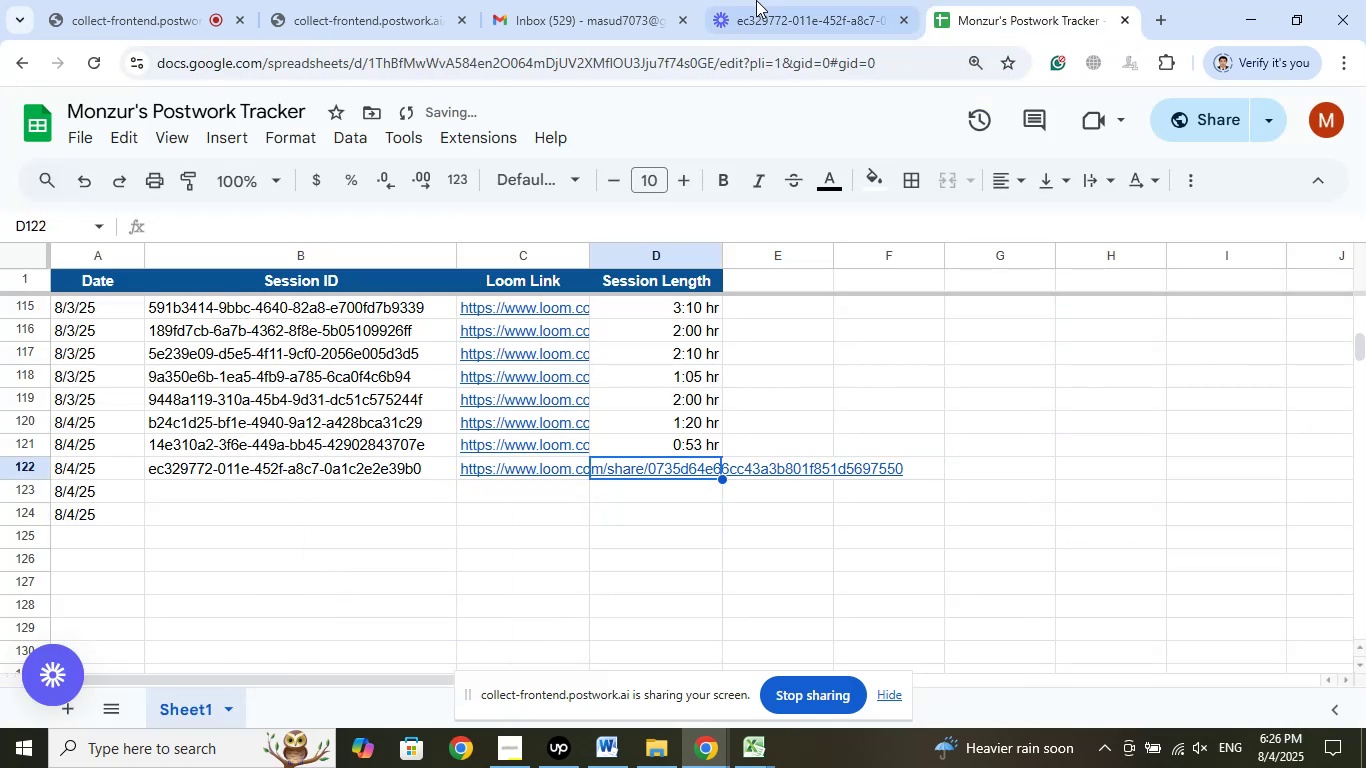 
left_click([756, 0])
 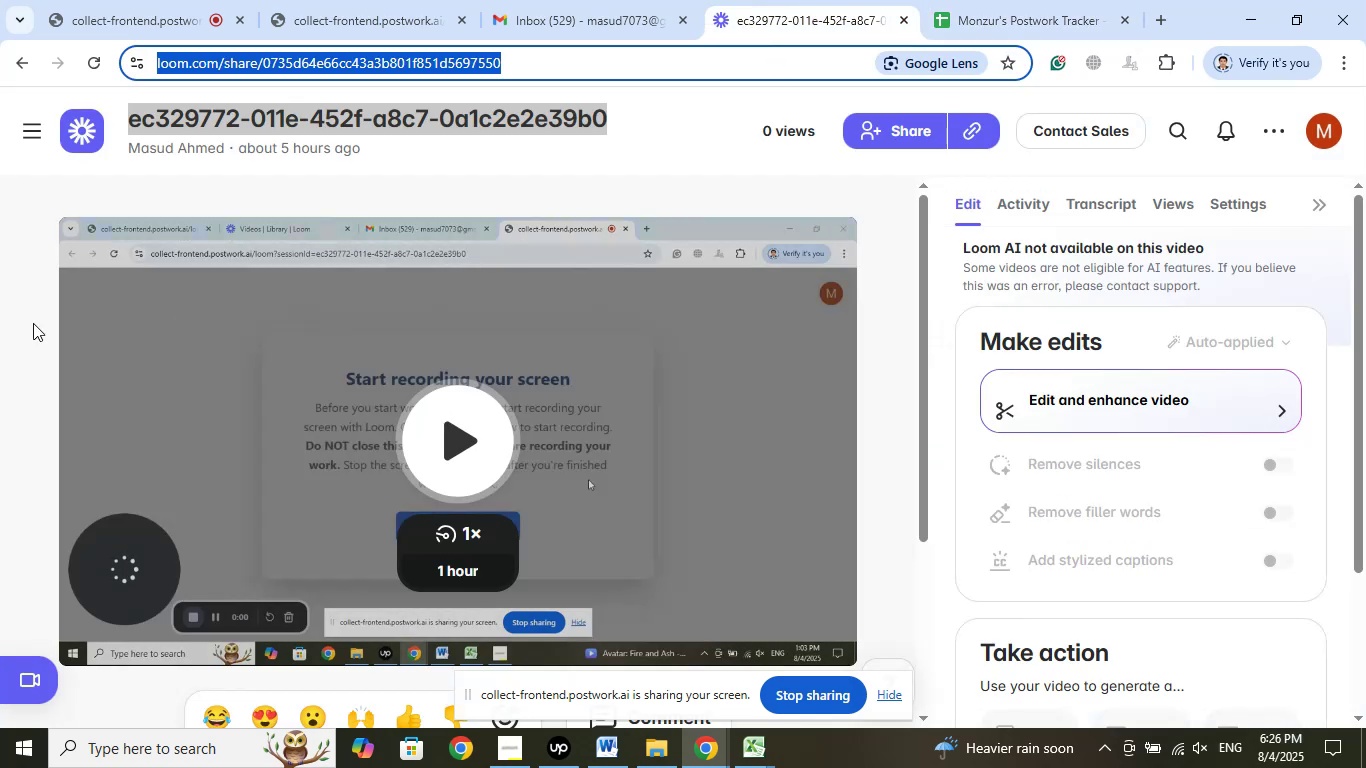 
scroll: coordinate [25, 327], scroll_direction: down, amount: 3.0
 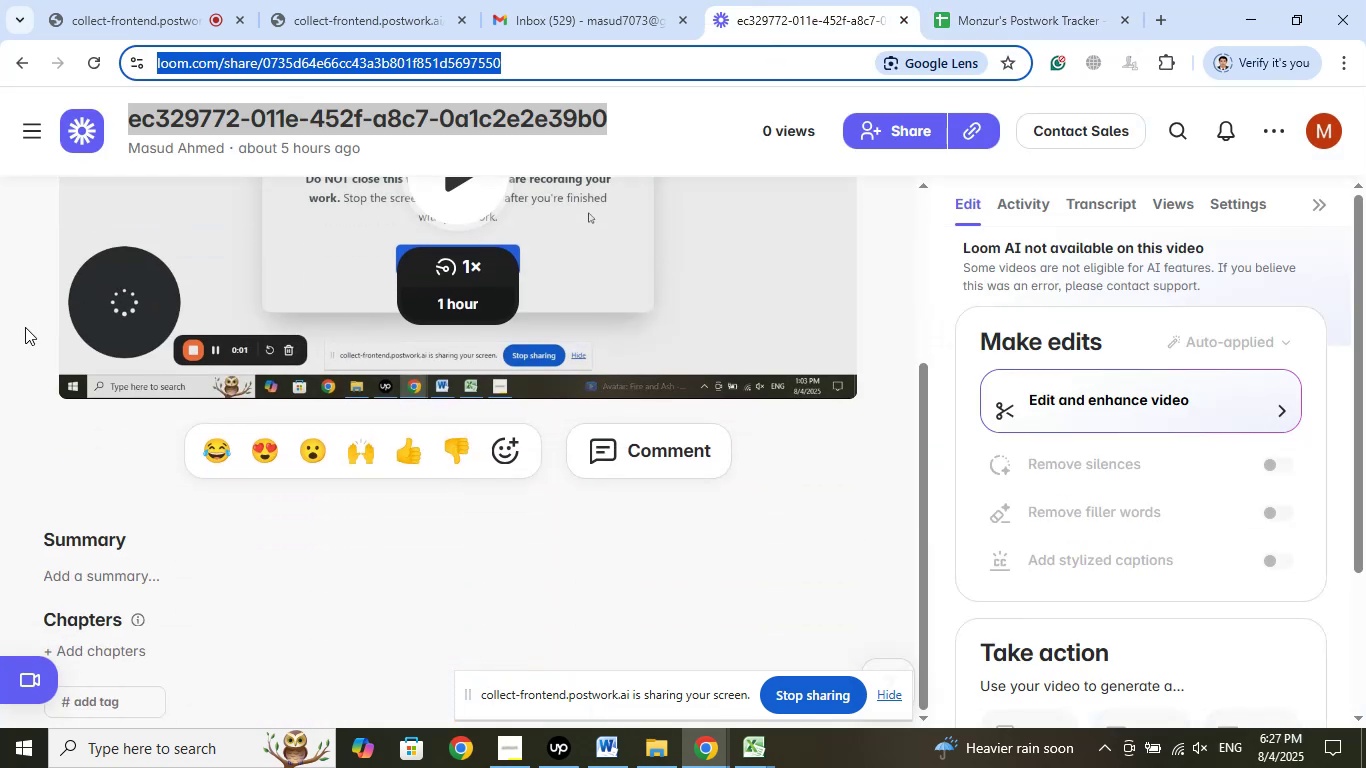 
scroll: coordinate [25, 327], scroll_direction: up, amount: 2.0
 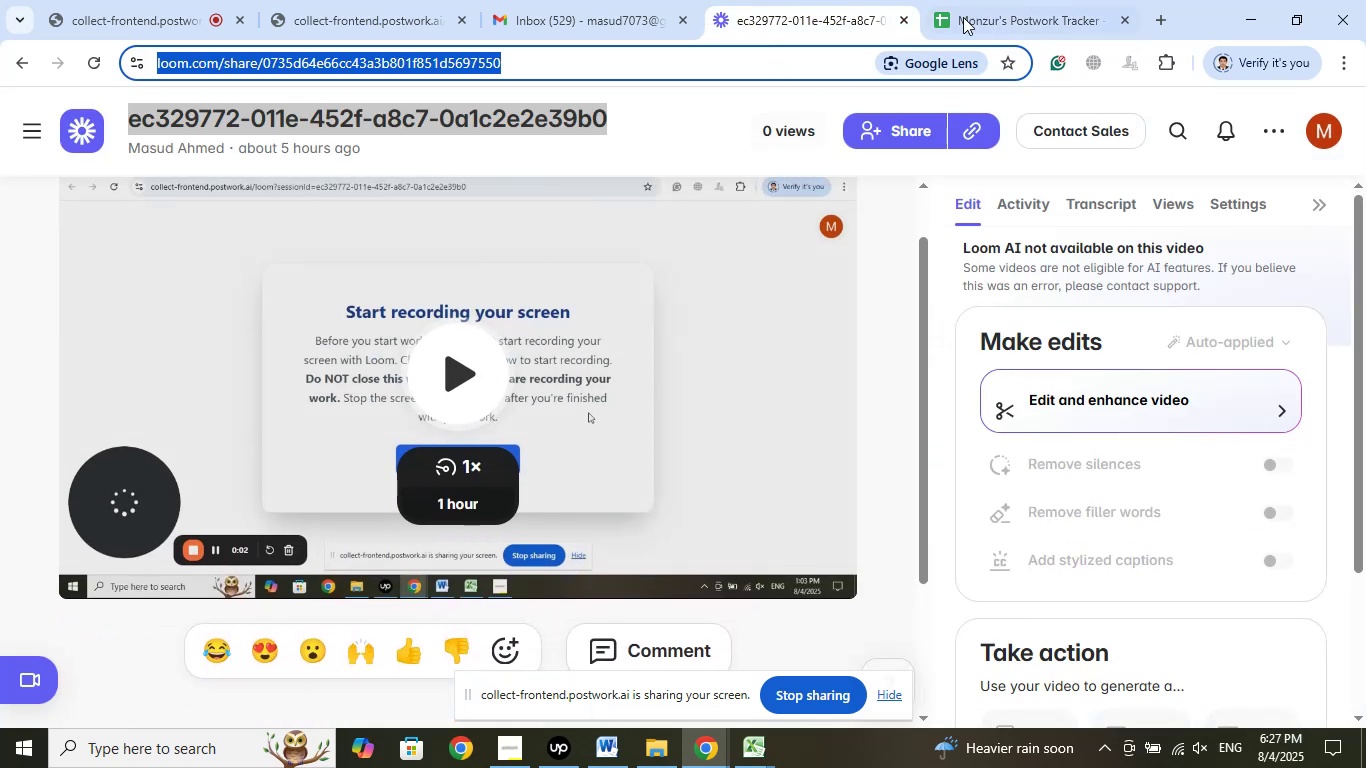 
left_click([993, 11])
 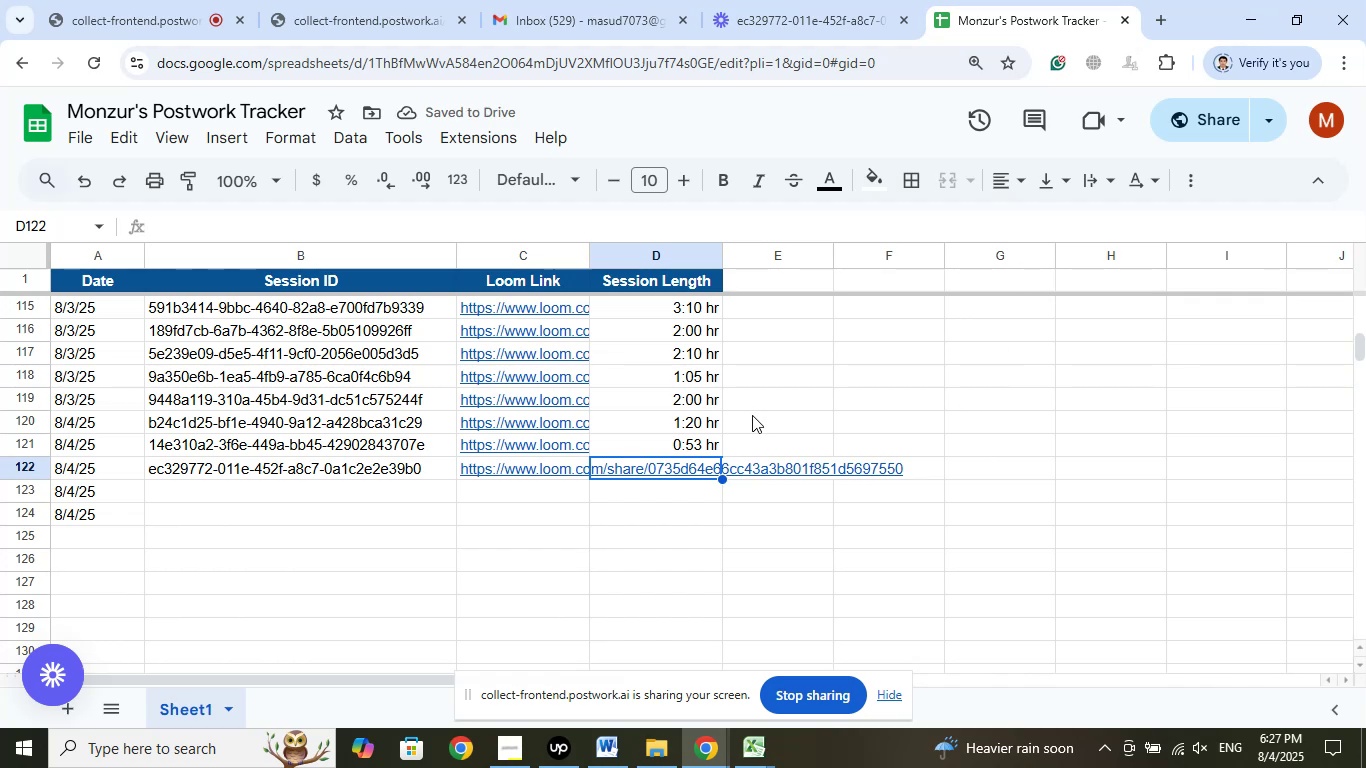 
scroll: coordinate [752, 457], scroll_direction: up, amount: 5.0
 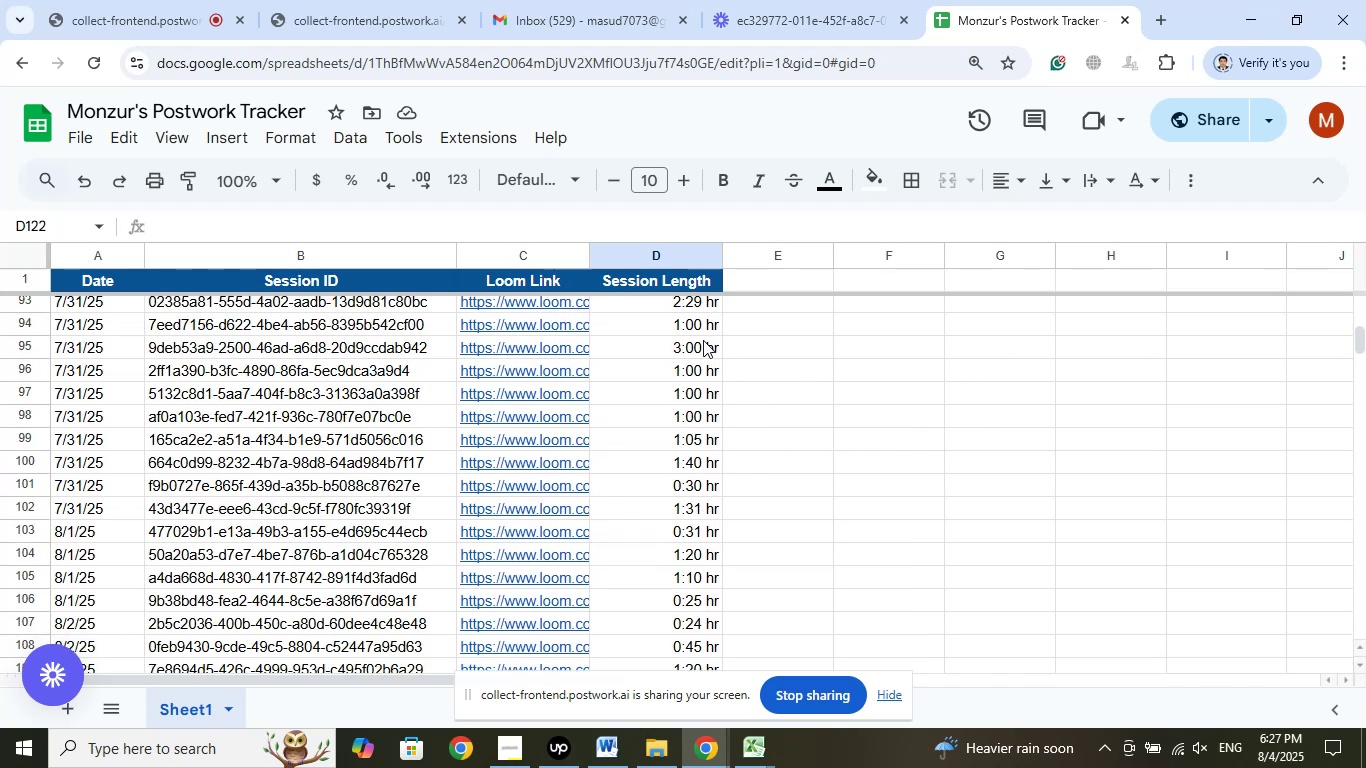 
right_click([703, 323])
 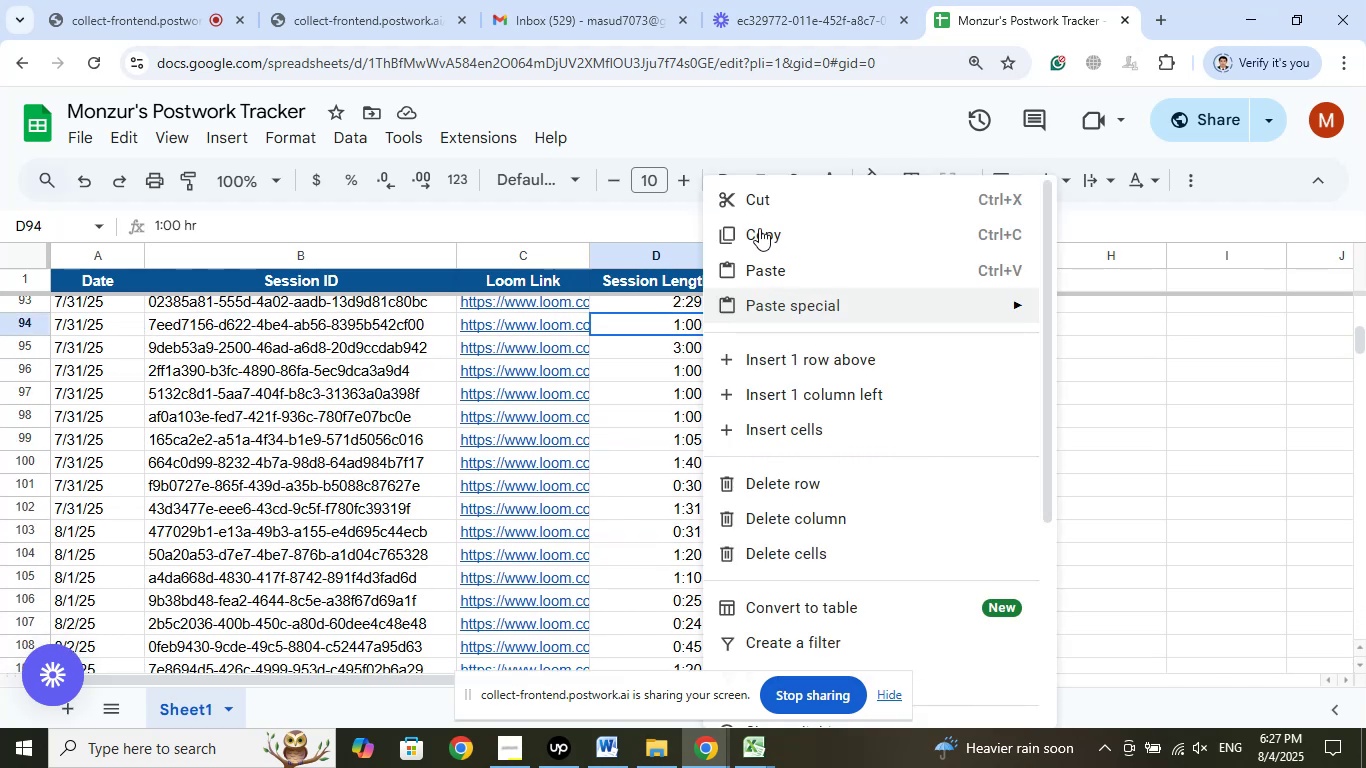 
left_click([759, 228])
 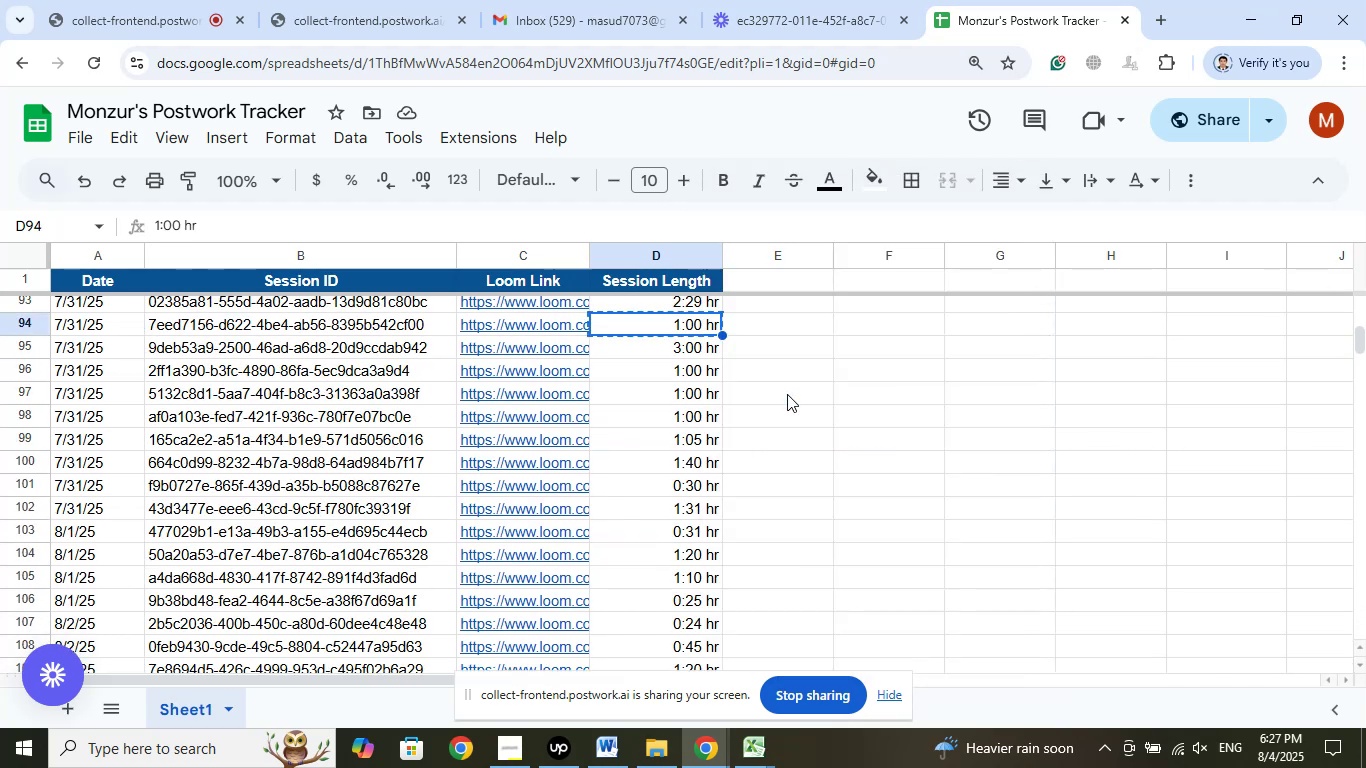 
scroll: coordinate [767, 405], scroll_direction: down, amount: 6.0
 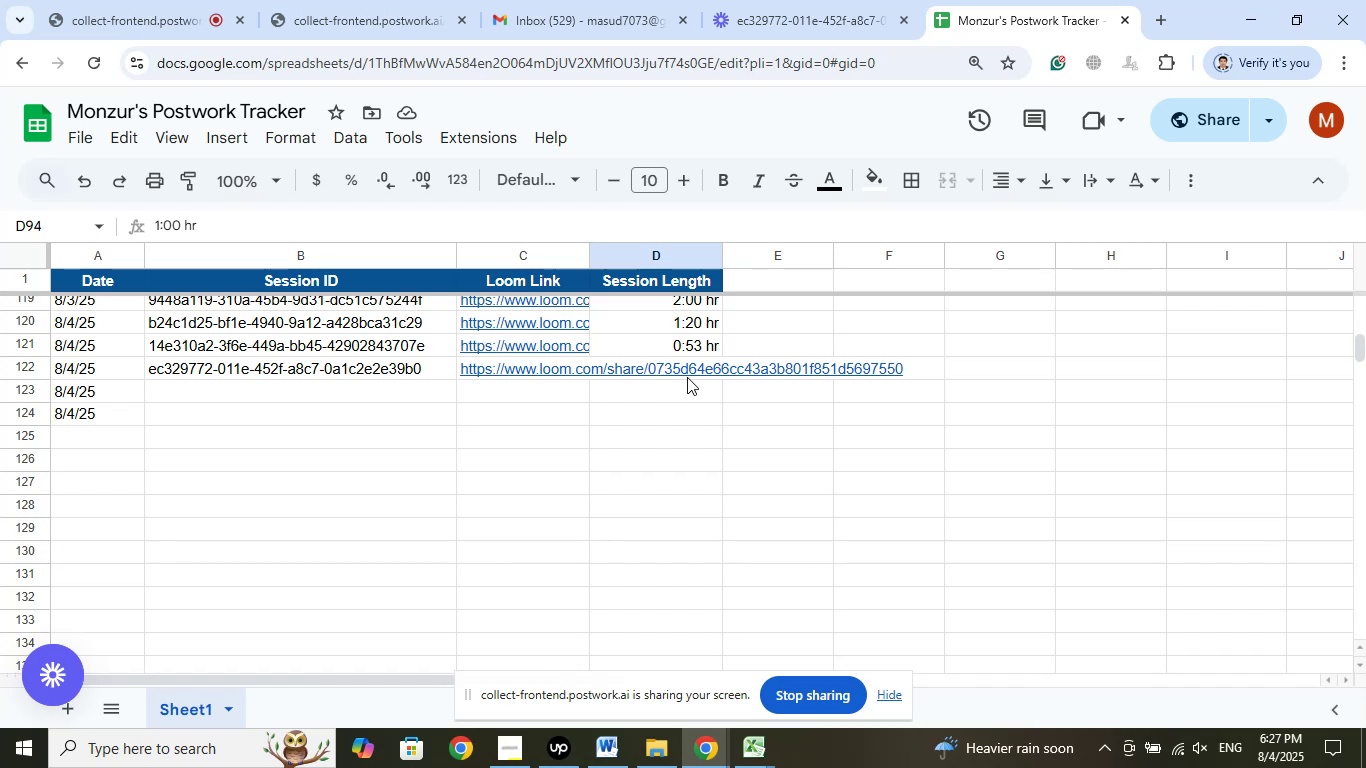 
right_click([690, 368])
 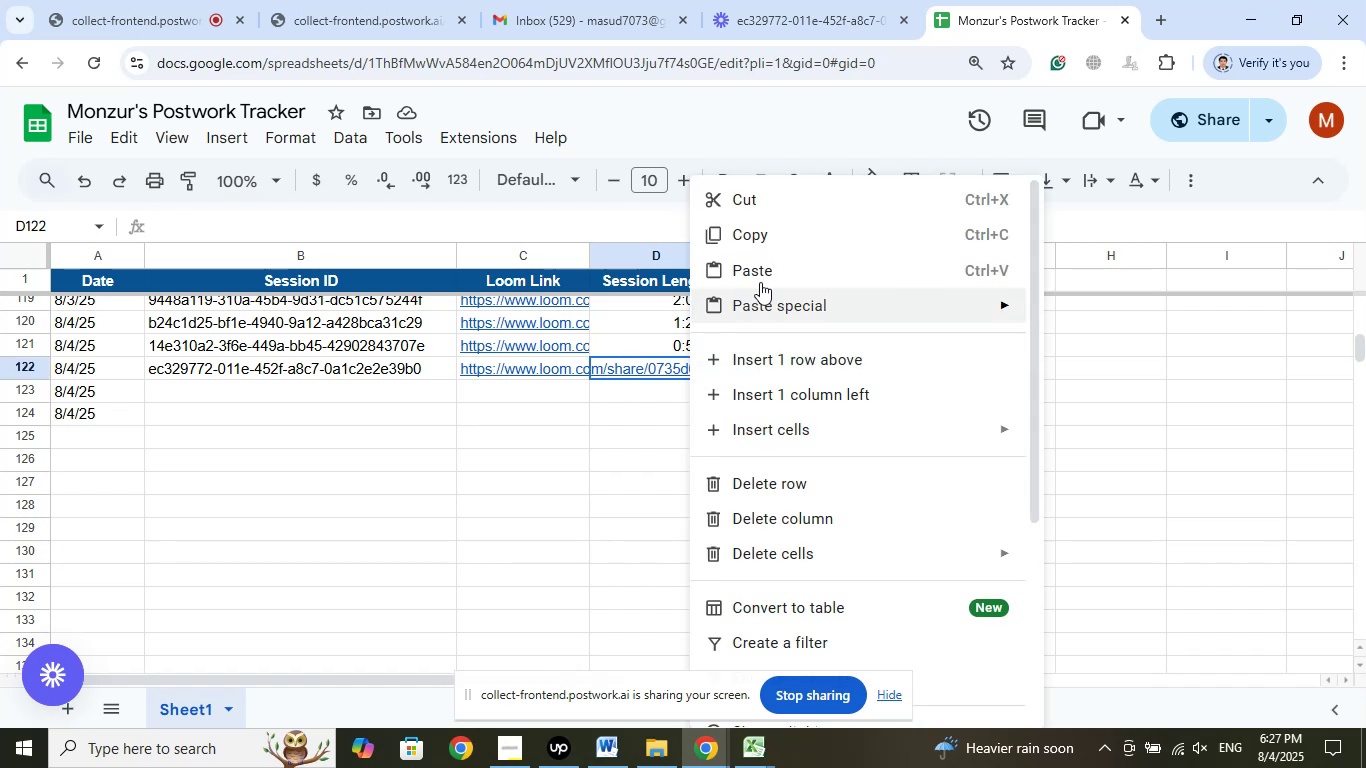 
left_click([764, 276])
 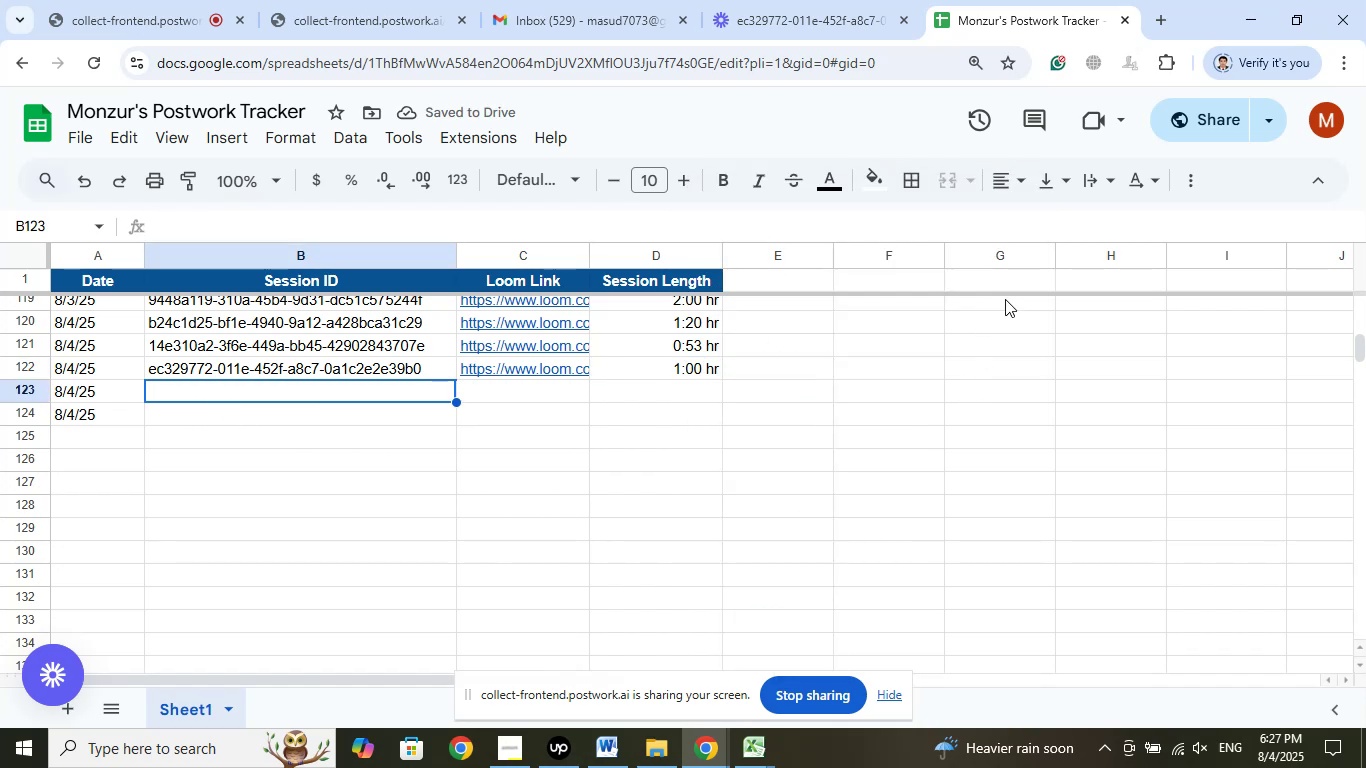 
wait(5.23)
 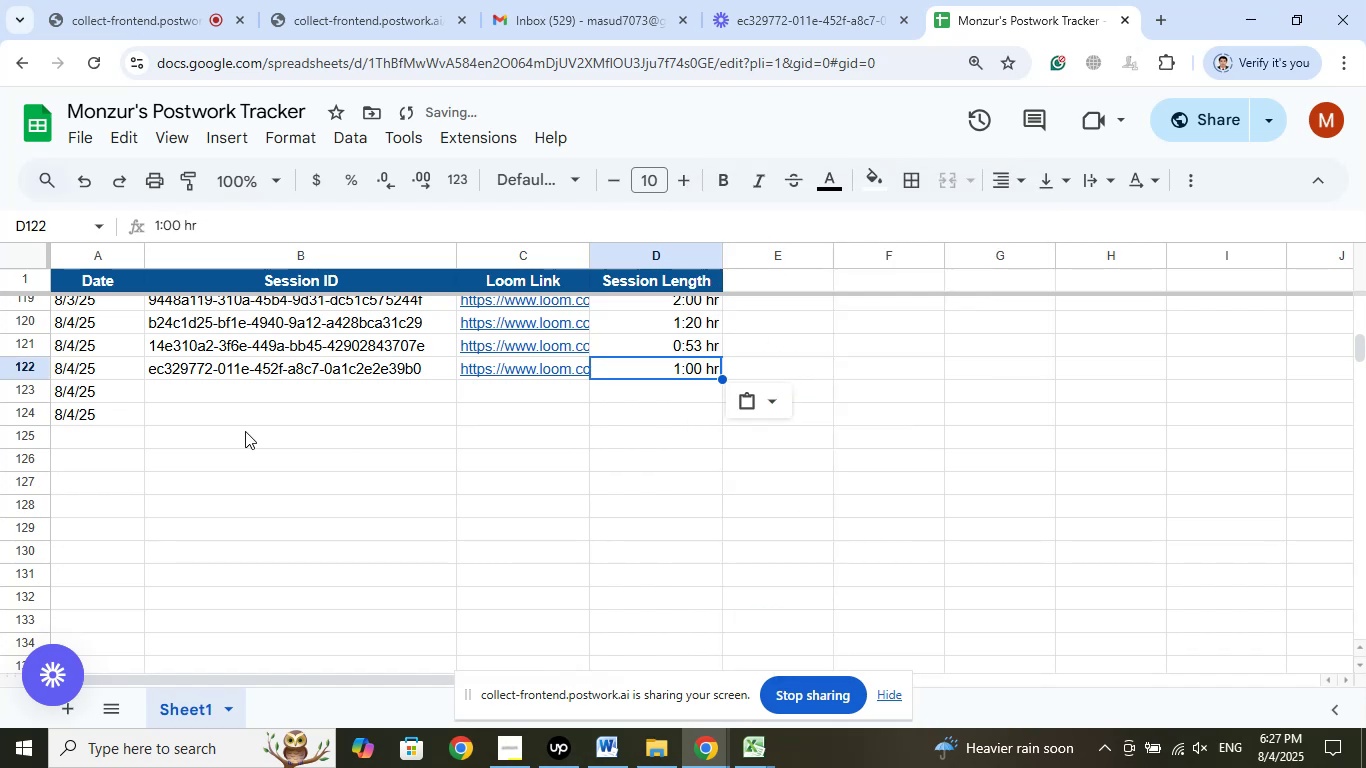 
left_click([820, 0])
 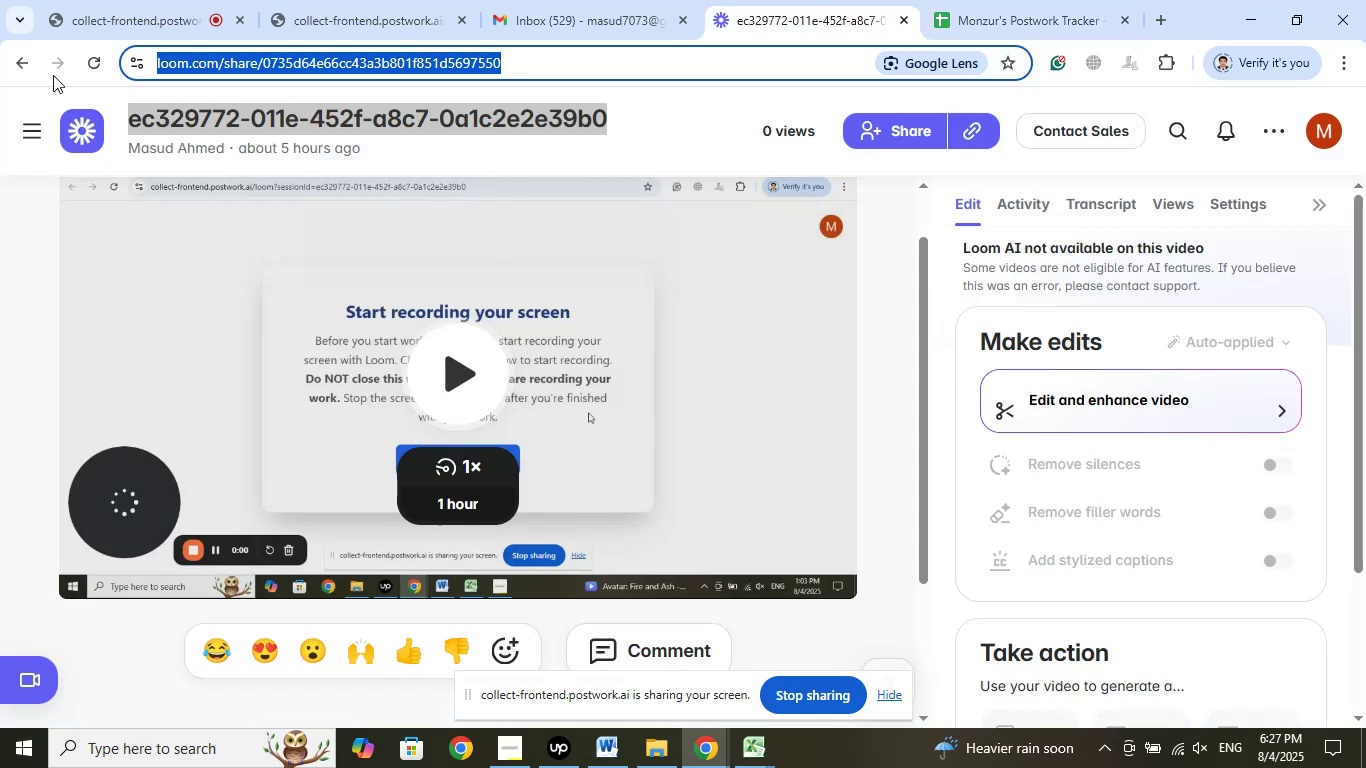 
left_click([29, 54])
 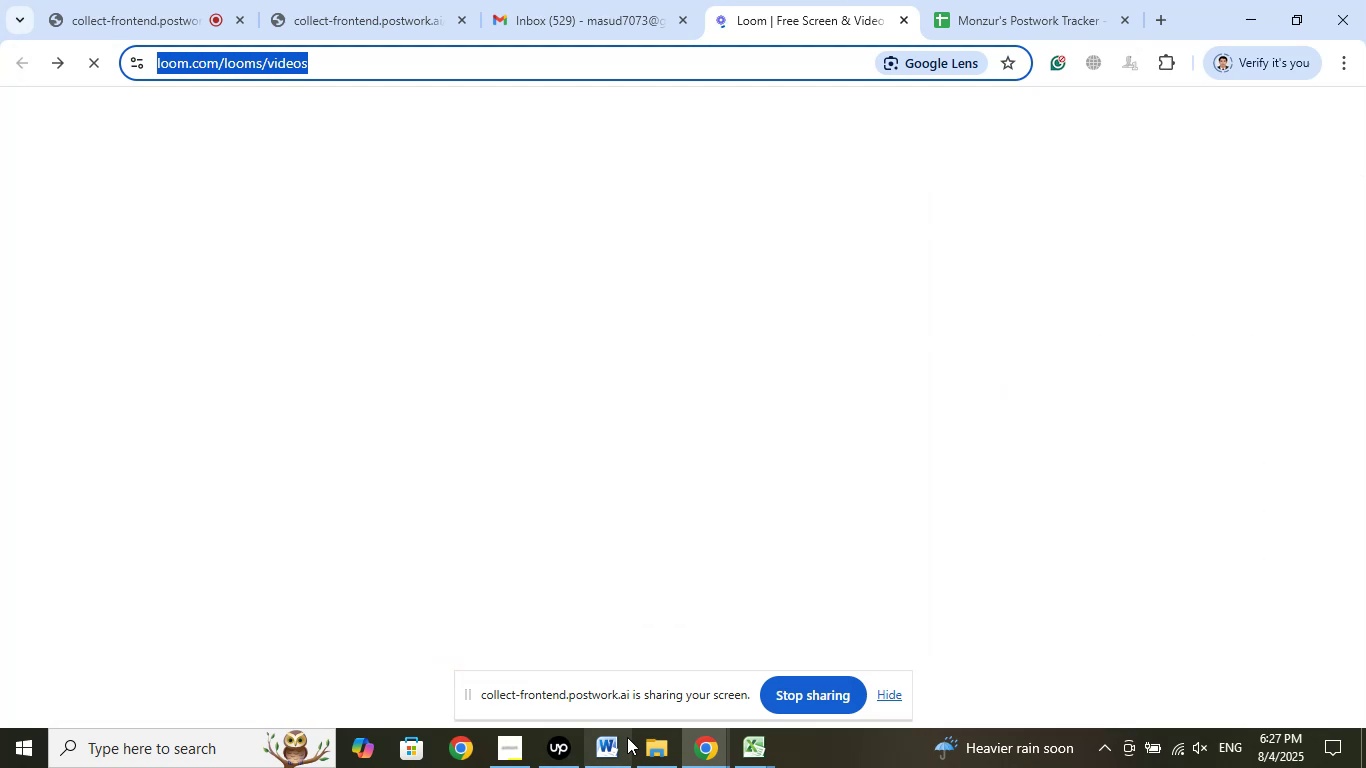 
left_click([624, 747])
 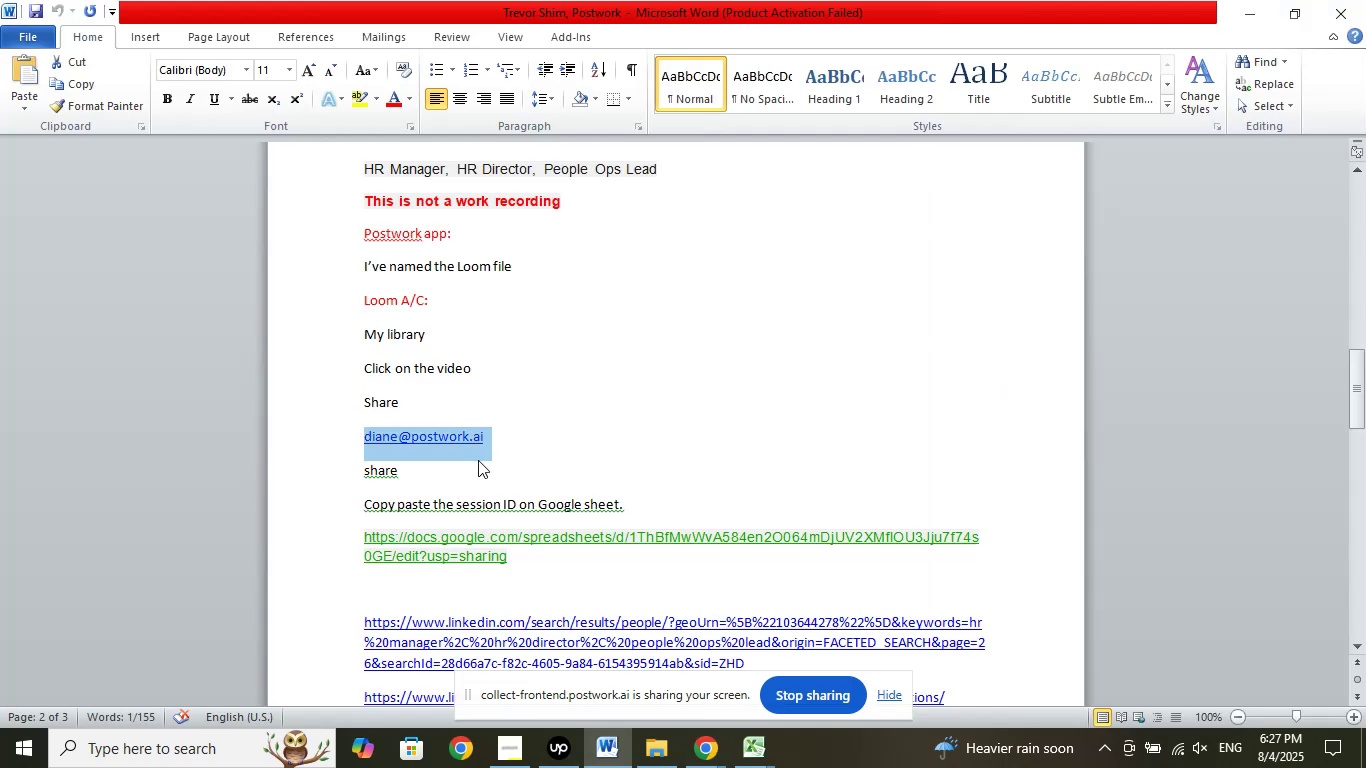 
right_click([469, 449])
 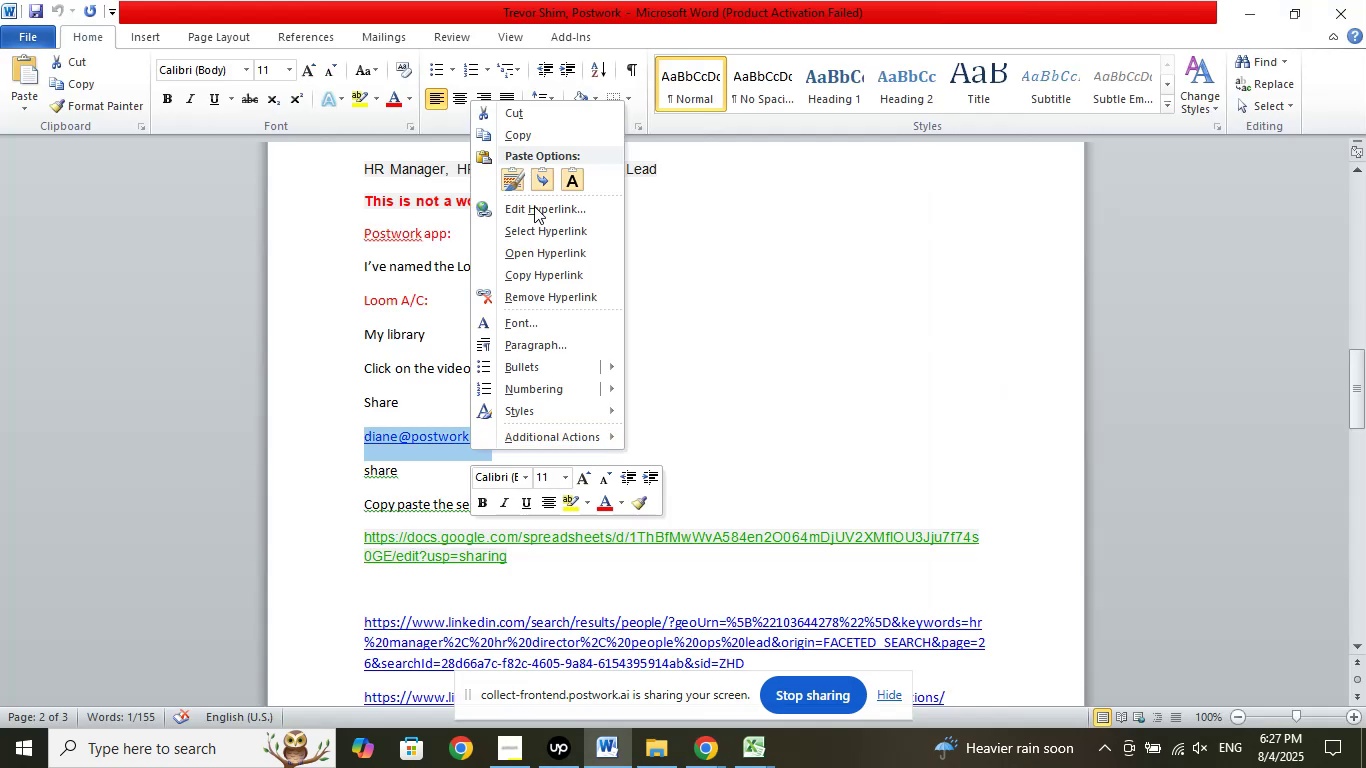 
left_click([509, 129])
 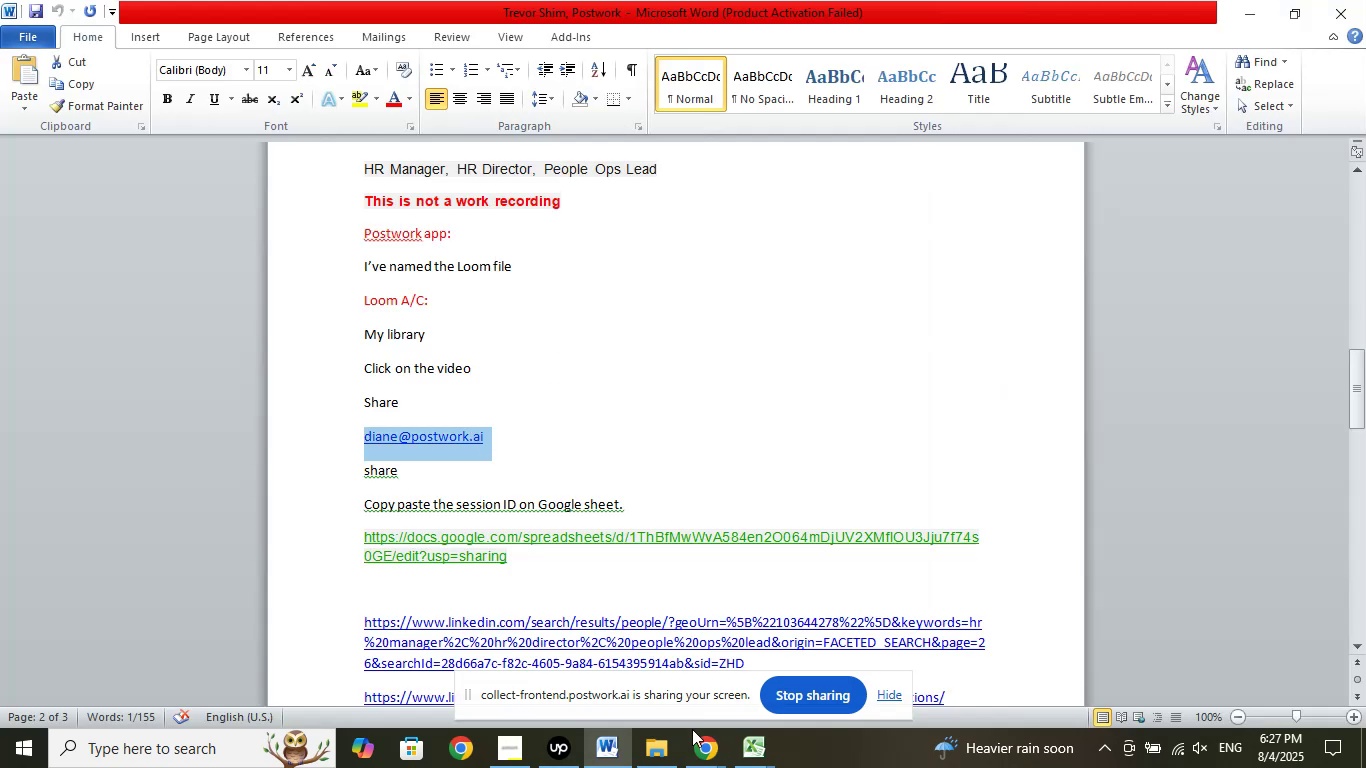 
left_click([702, 746])
 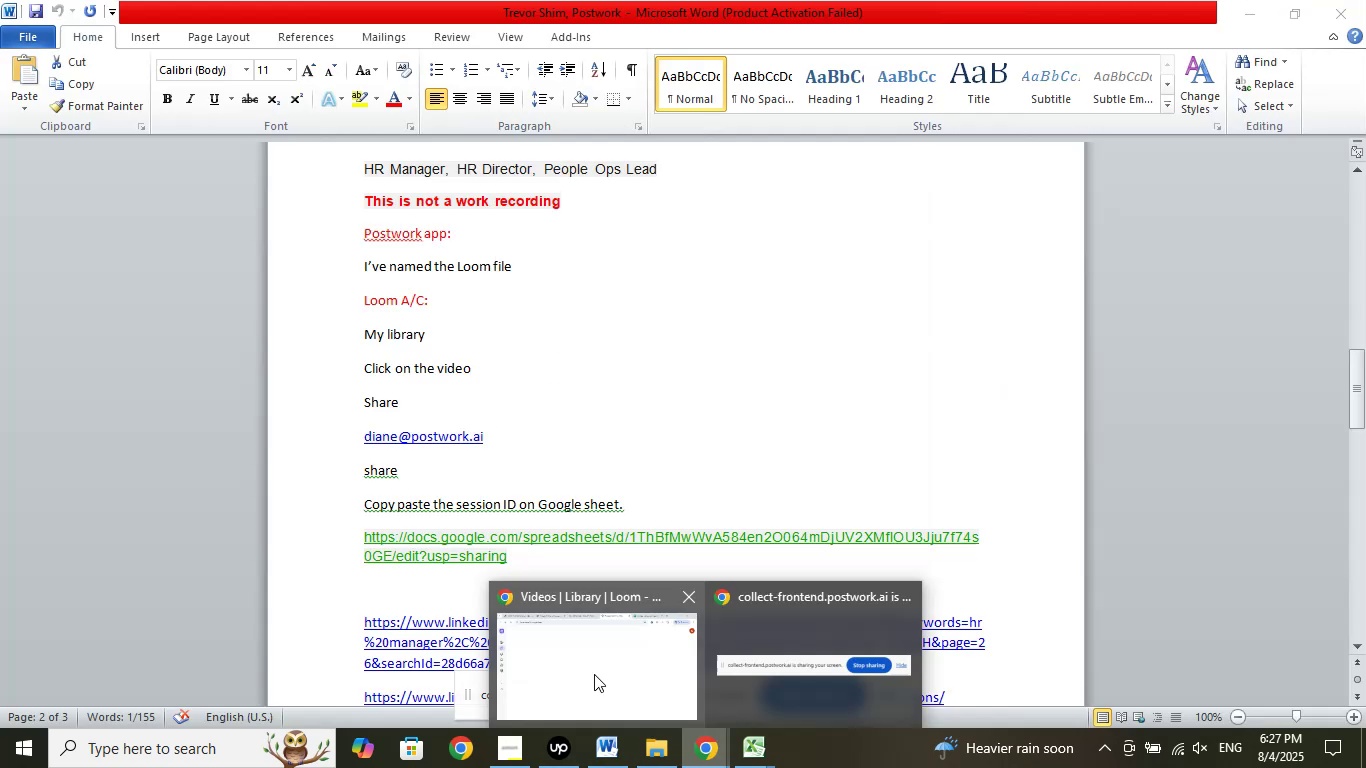 
left_click([593, 673])
 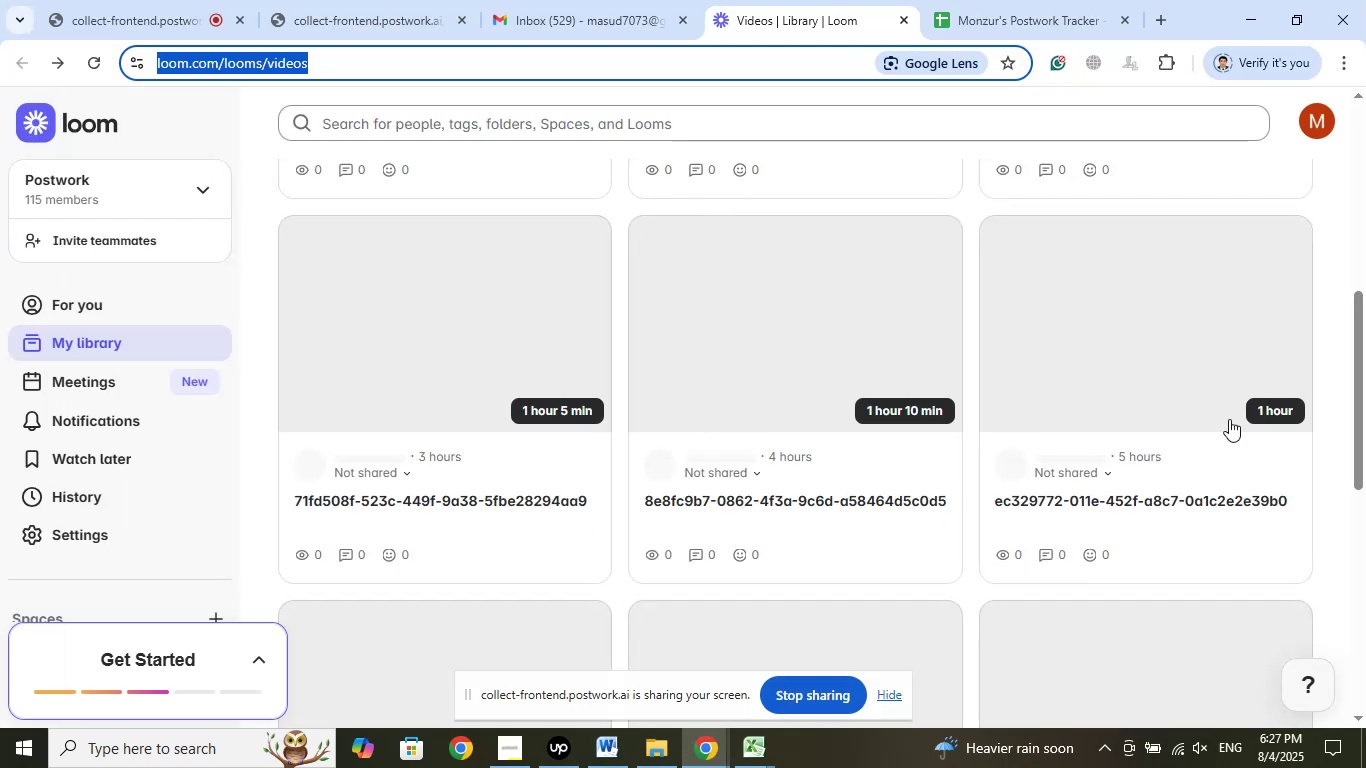 
scroll: coordinate [1310, 321], scroll_direction: down, amount: 5.0
 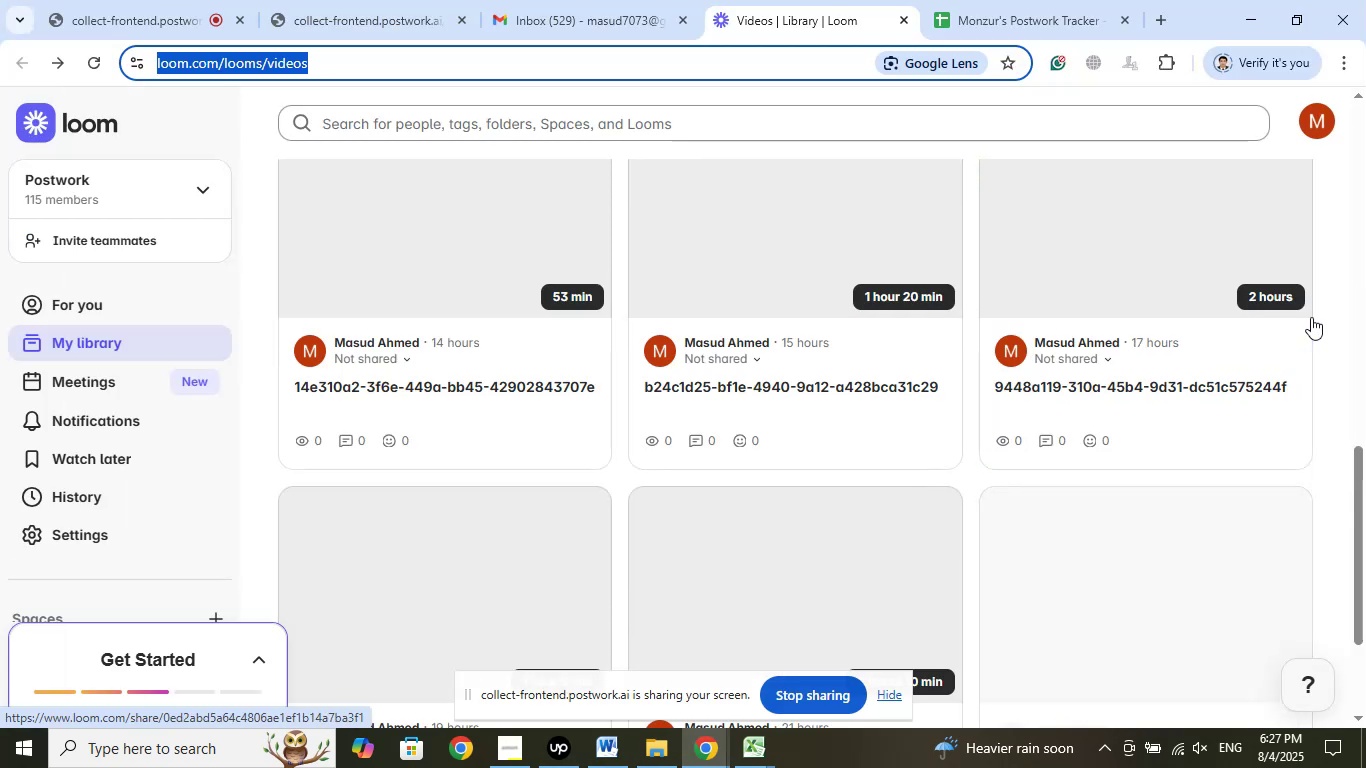 
scroll: coordinate [1325, 303], scroll_direction: up, amount: 4.0
 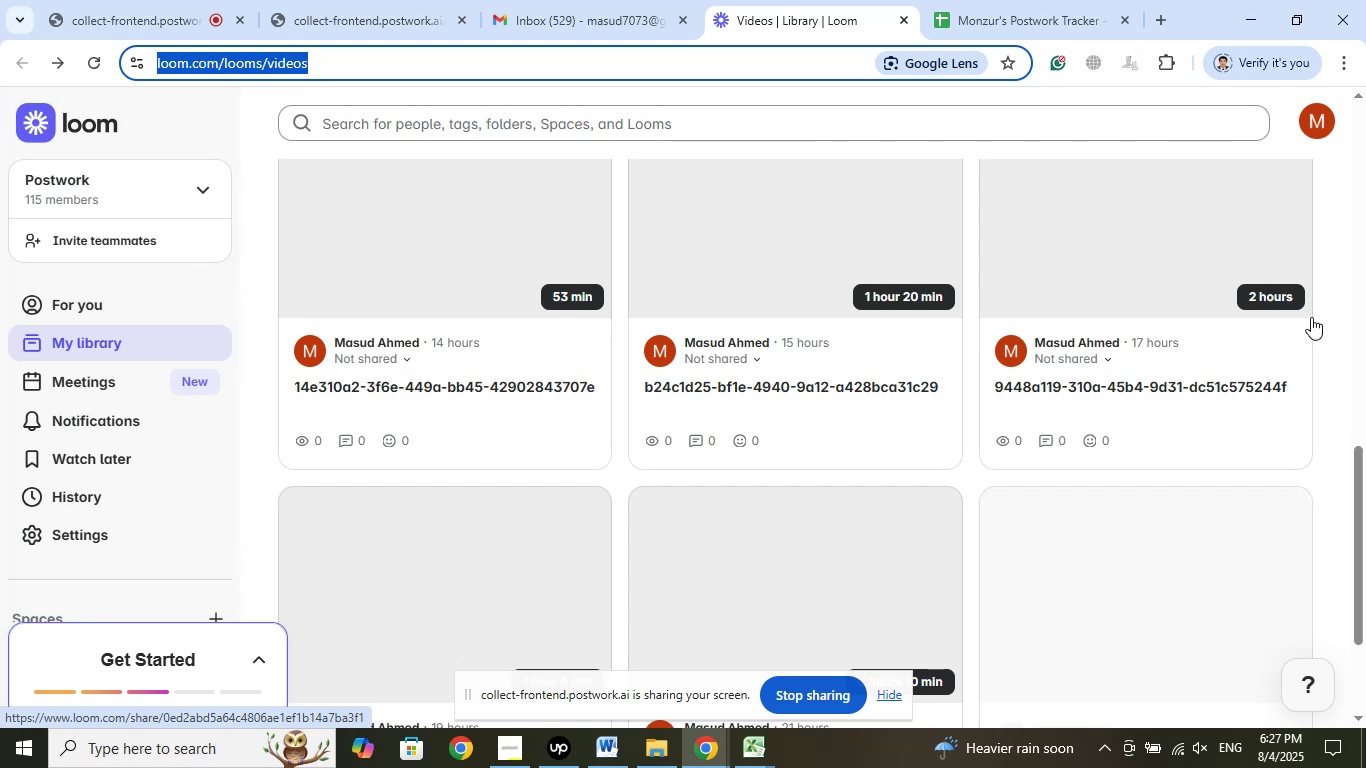 
scroll: coordinate [1326, 297], scroll_direction: down, amount: 2.0
 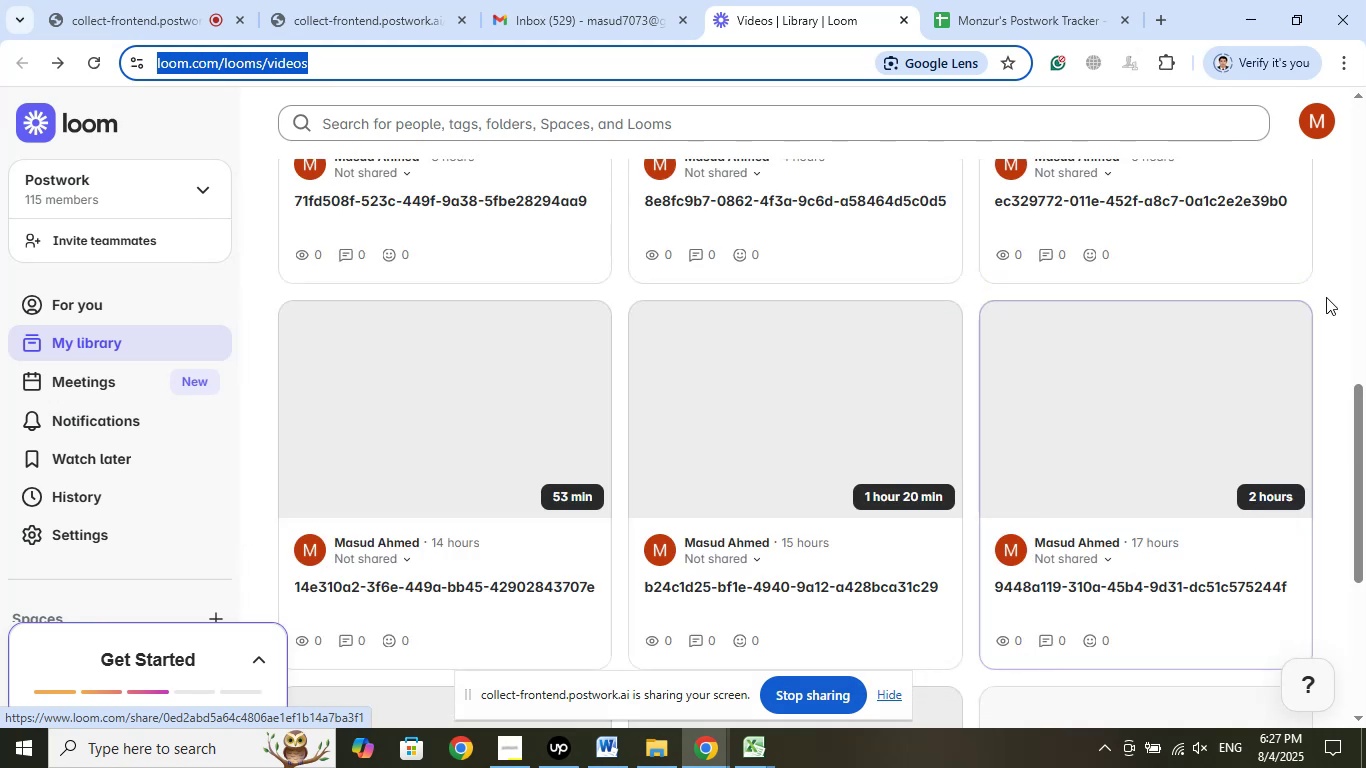 
scroll: coordinate [1326, 297], scroll_direction: up, amount: 5.0
 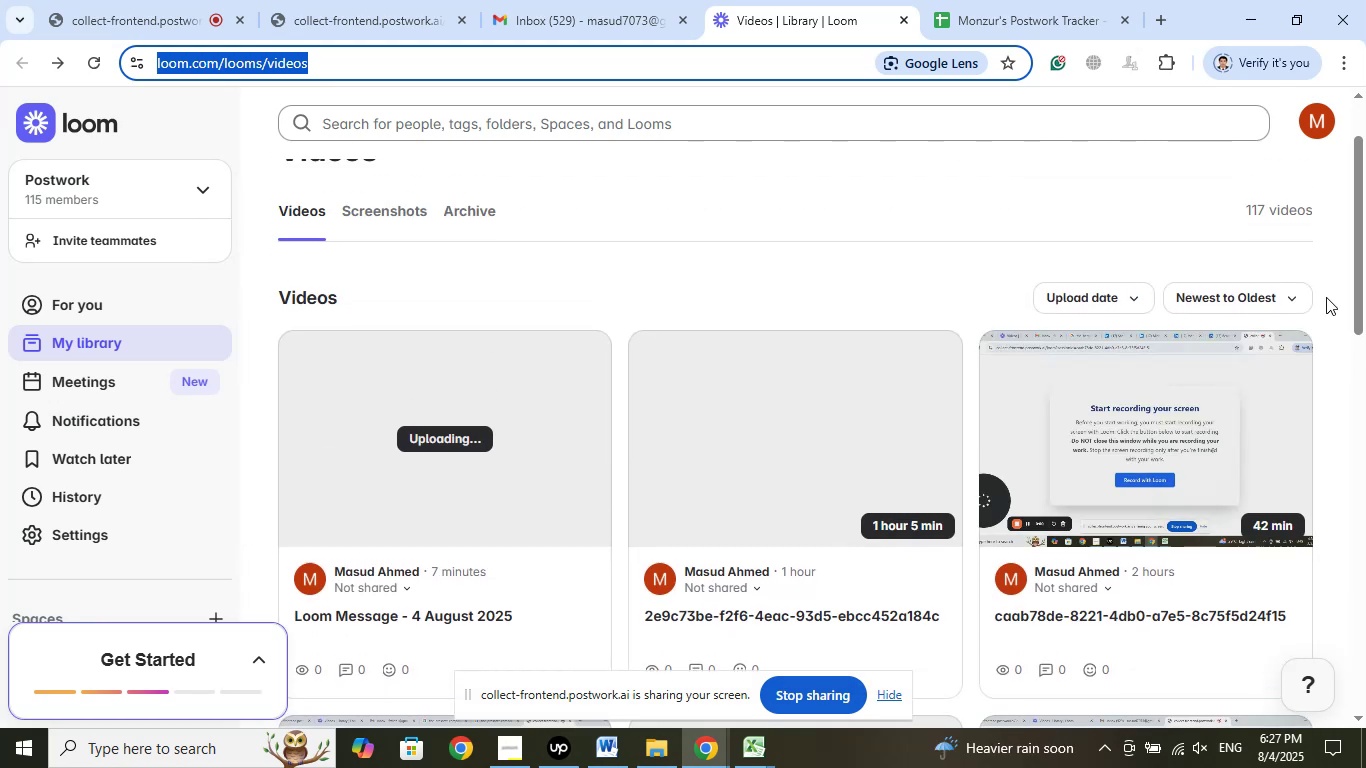 
scroll: coordinate [1326, 297], scroll_direction: down, amount: 5.0
 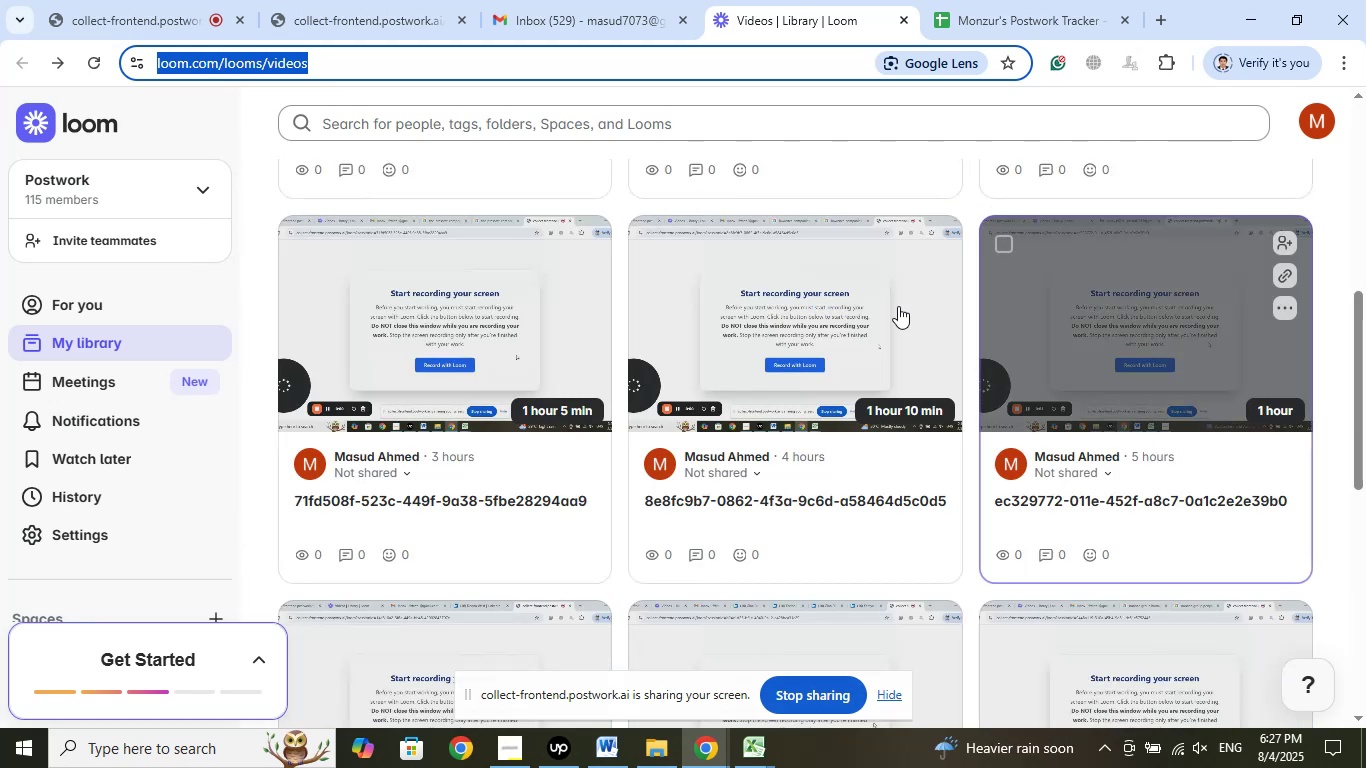 
left_click([874, 296])
 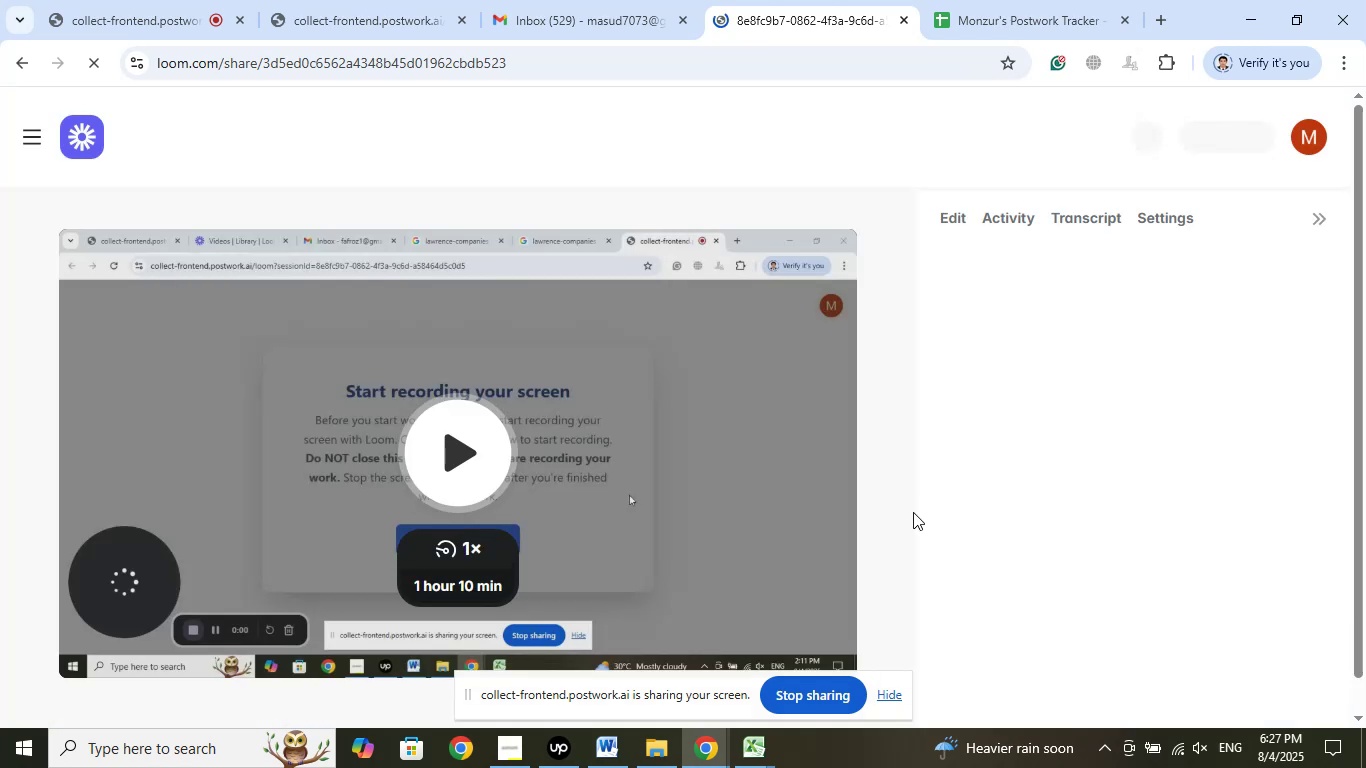 
wait(10.62)
 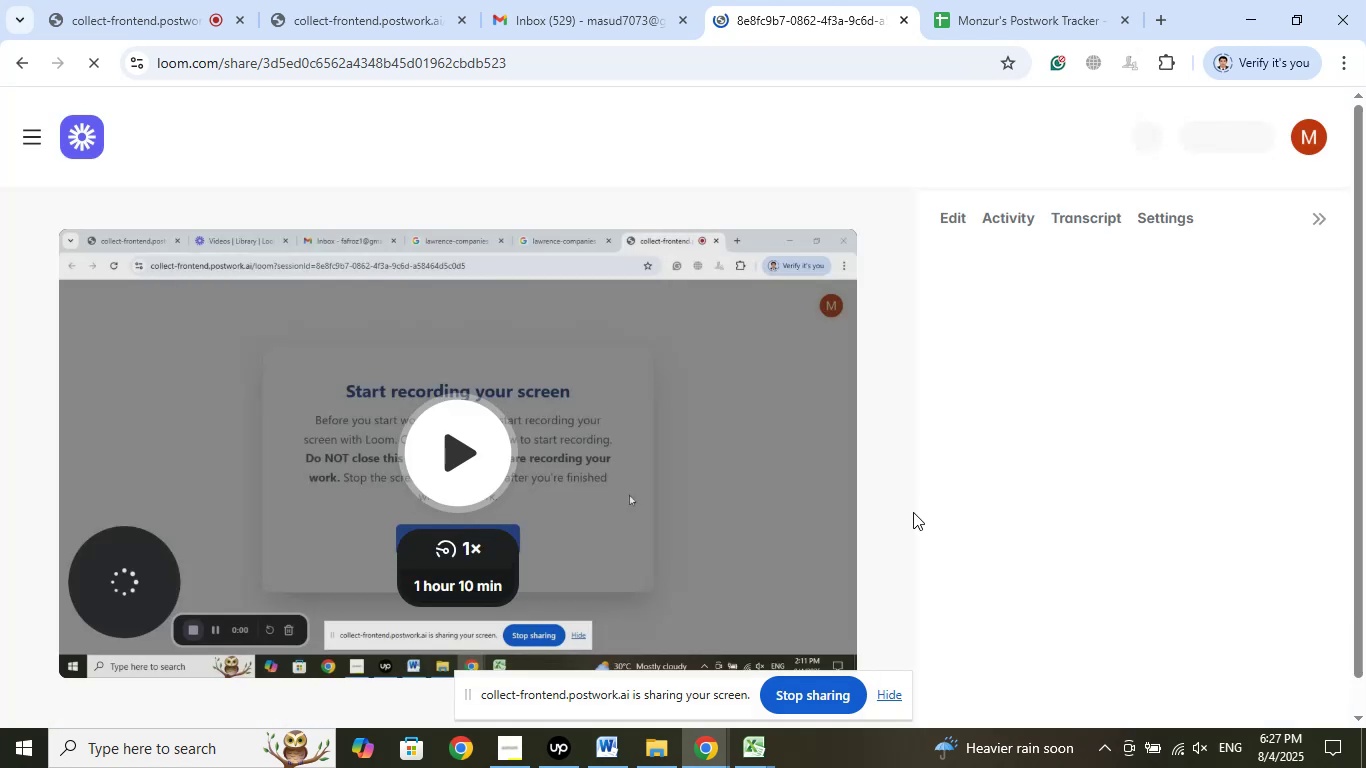 
left_click([922, 126])
 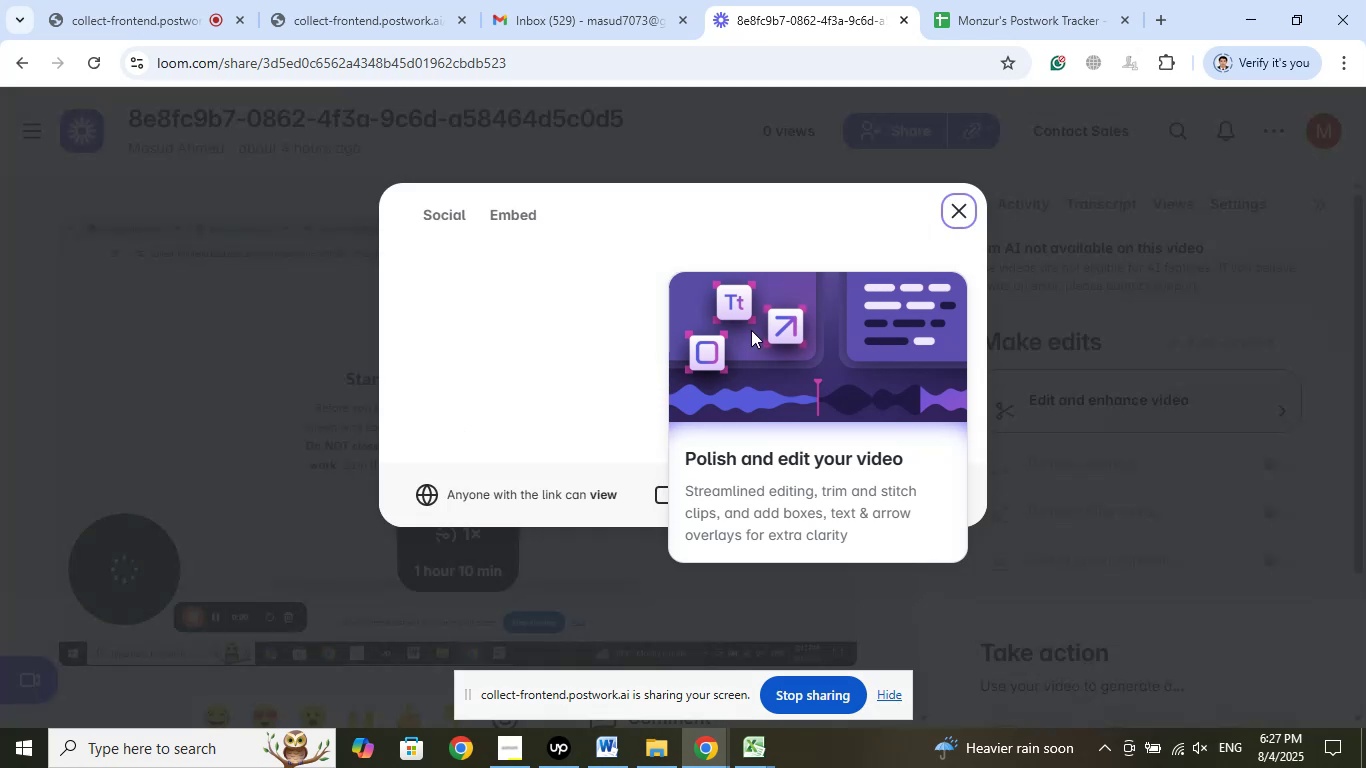 
wait(5.1)
 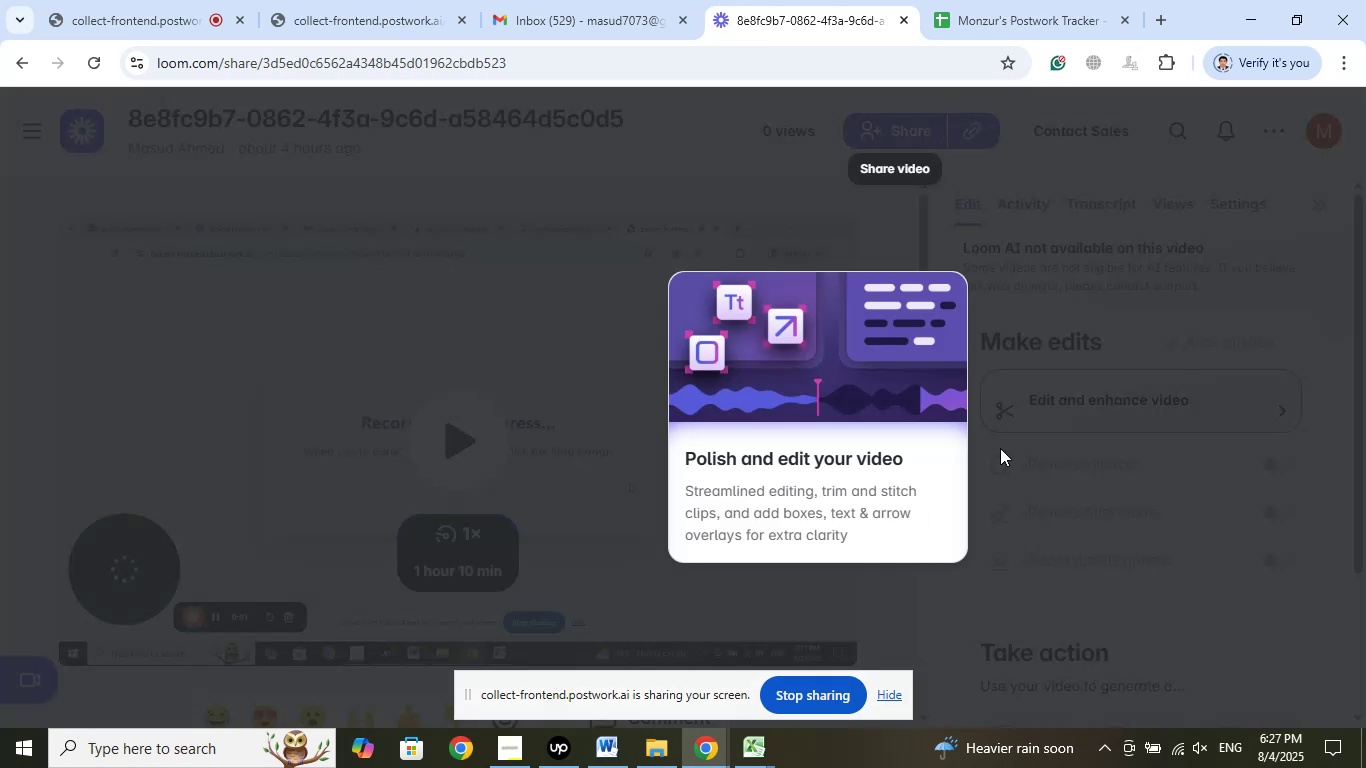 
right_click([504, 344])
 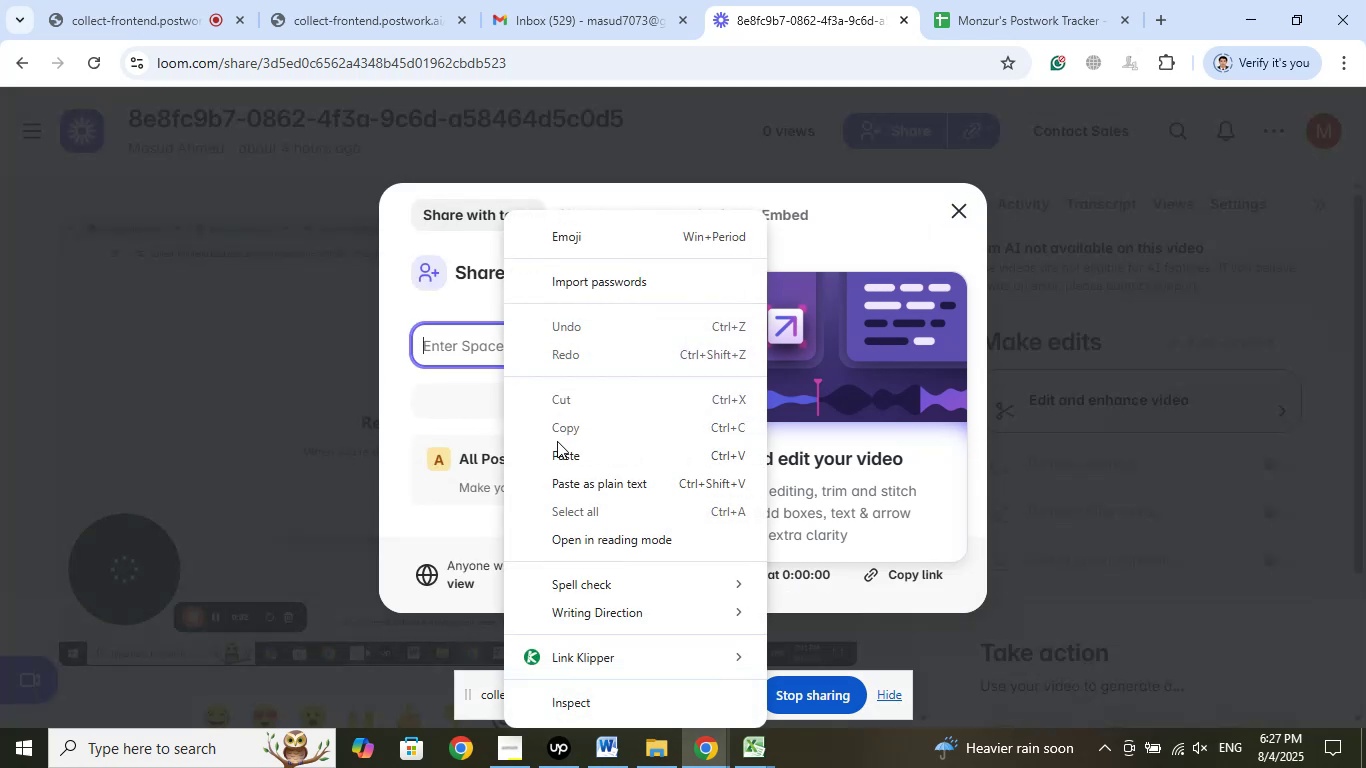 
left_click([560, 449])
 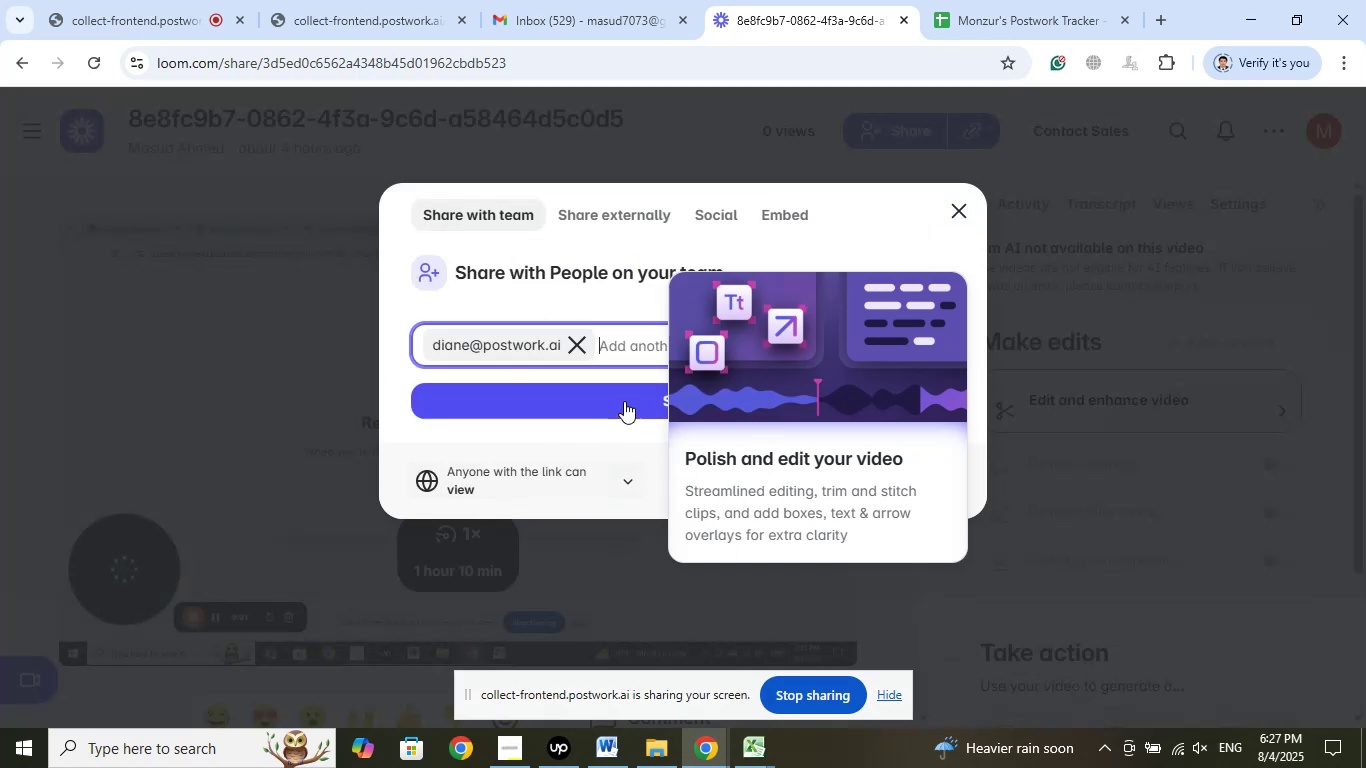 
left_click([626, 402])
 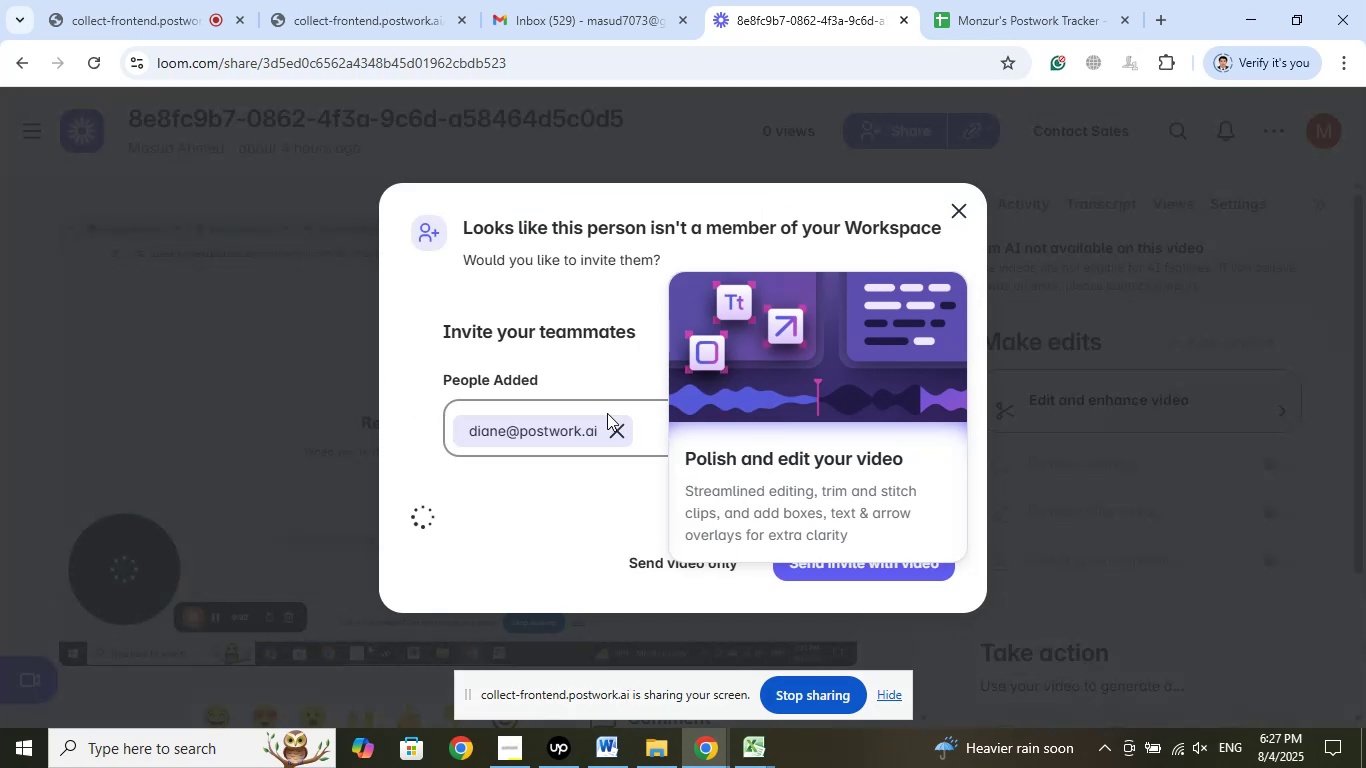 
scroll: coordinate [611, 408], scroll_direction: down, amount: 5.0
 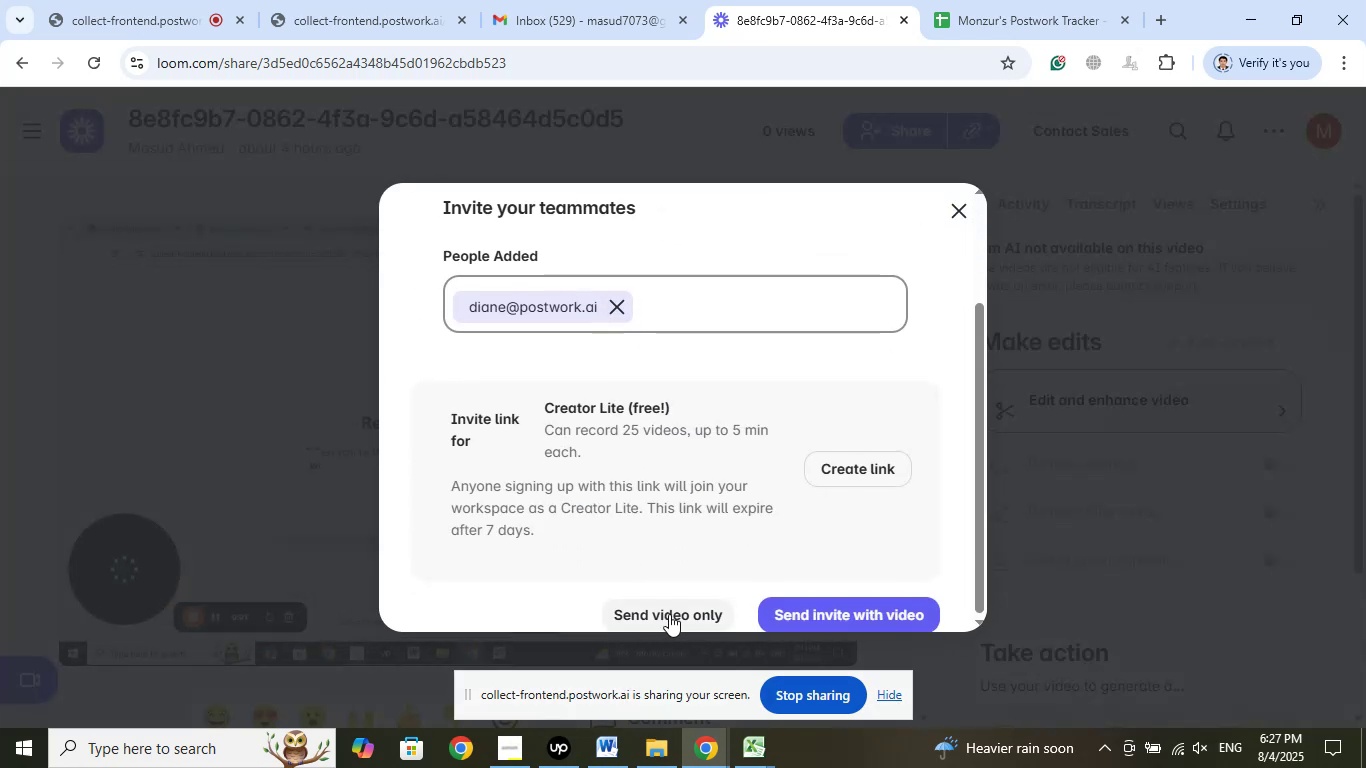 
left_click([669, 613])
 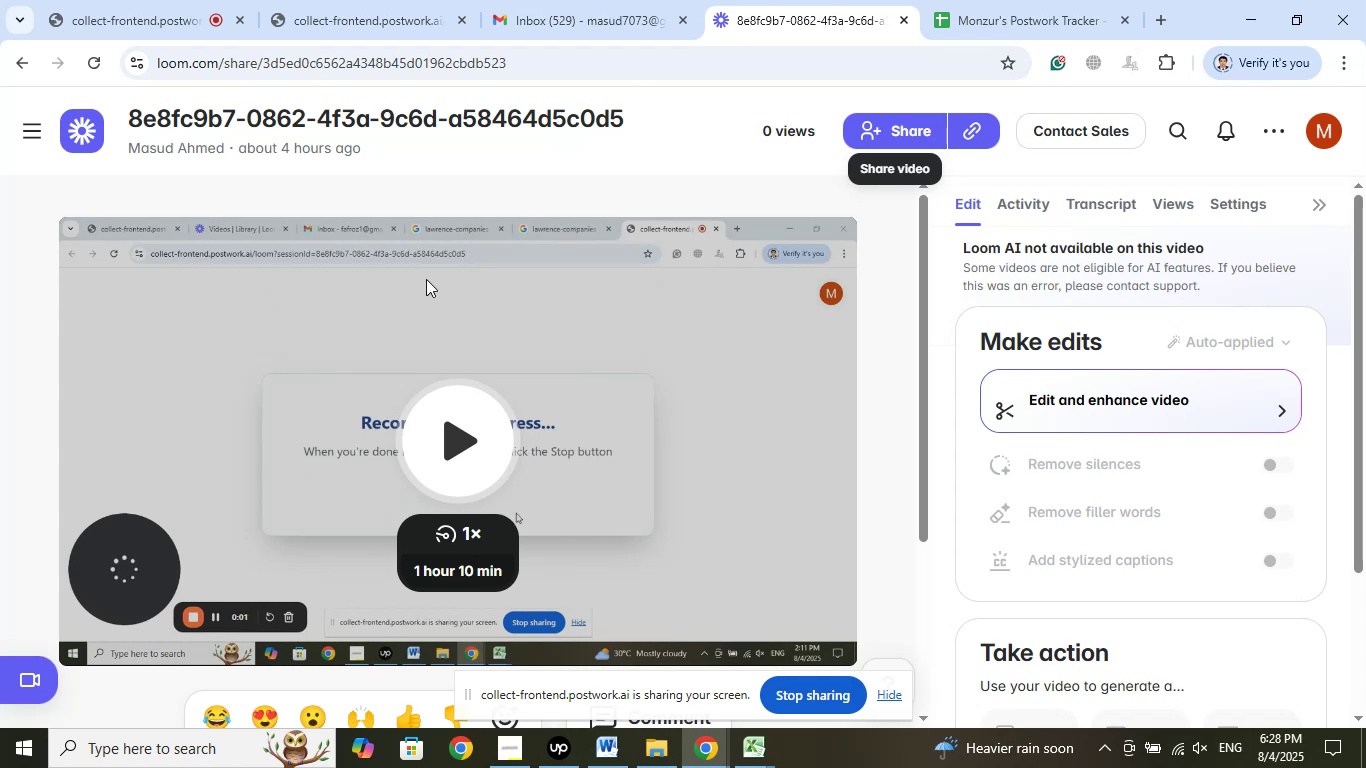 
left_click_drag(start_coordinate=[631, 120], to_coordinate=[114, 125])
 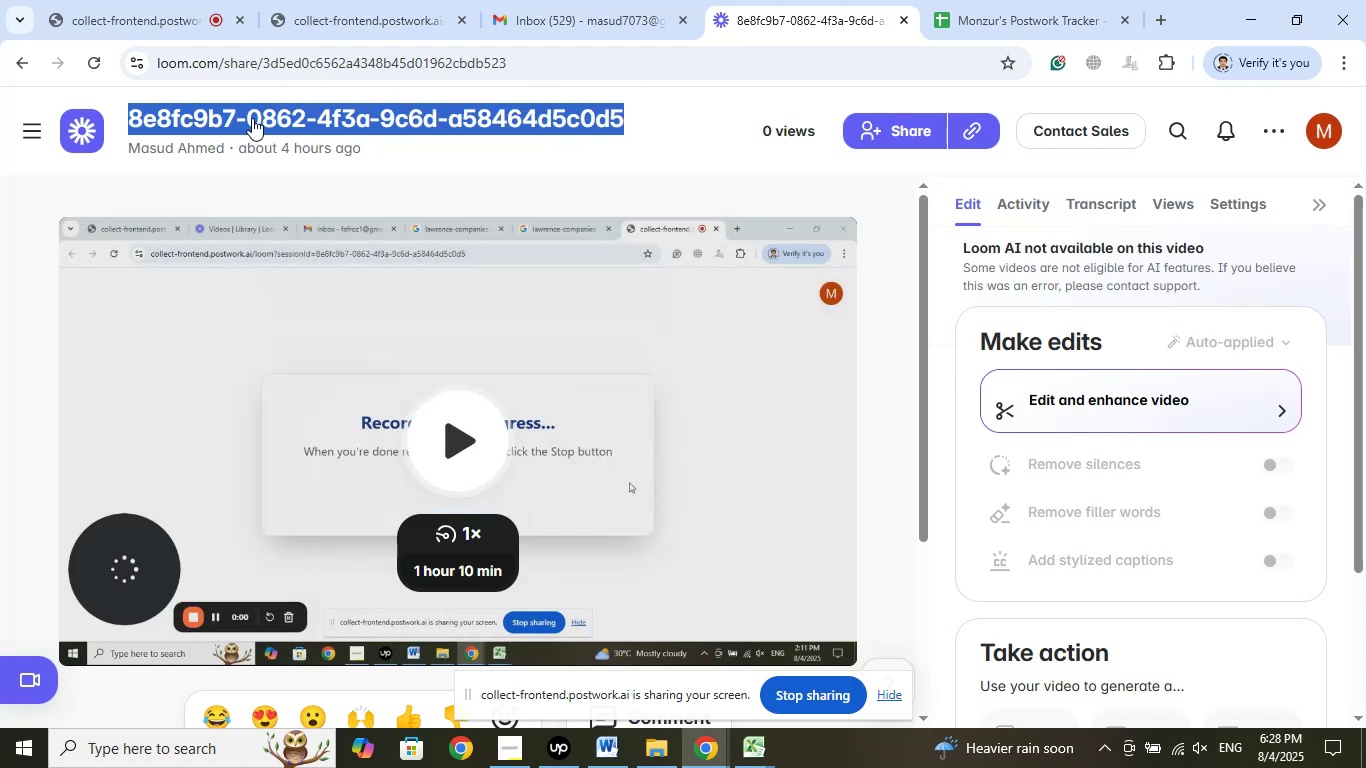 
right_click([252, 118])
 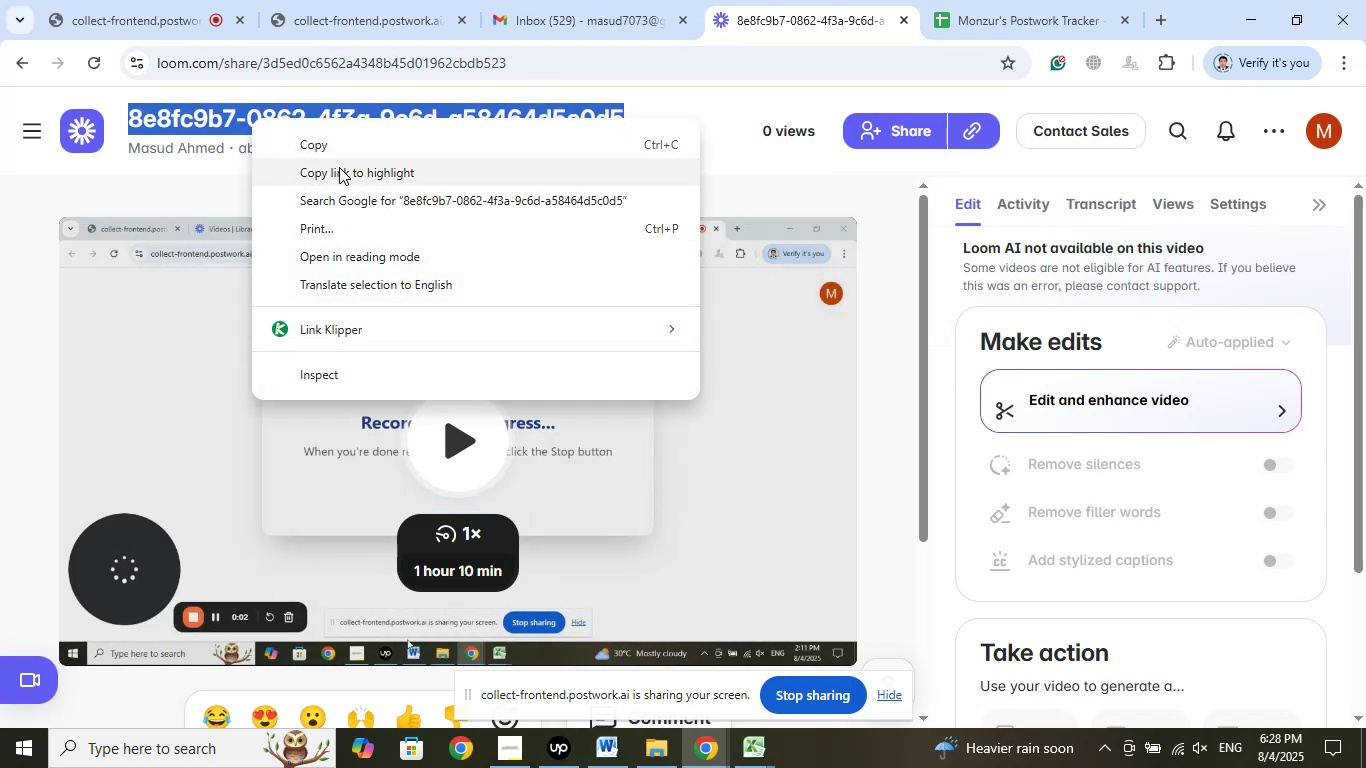 
left_click([337, 152])
 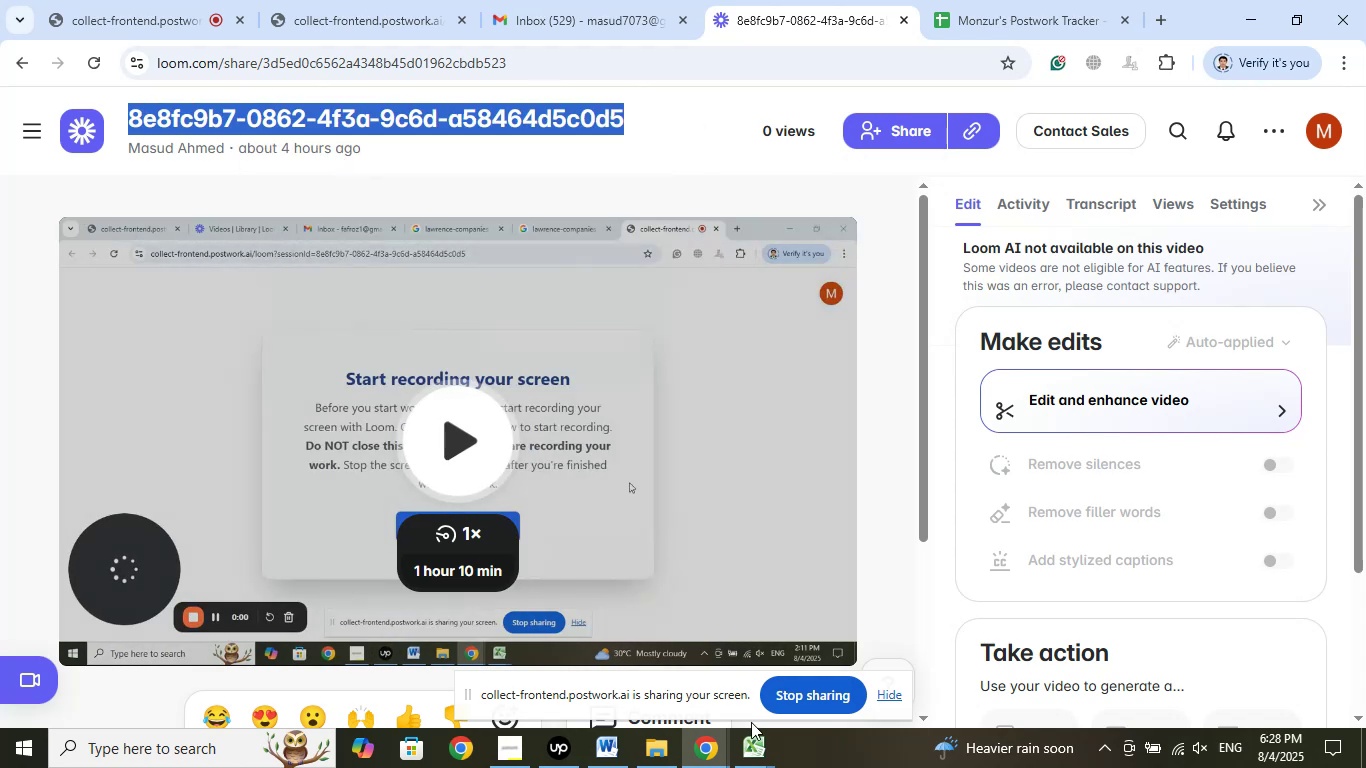 
left_click([757, 744])
 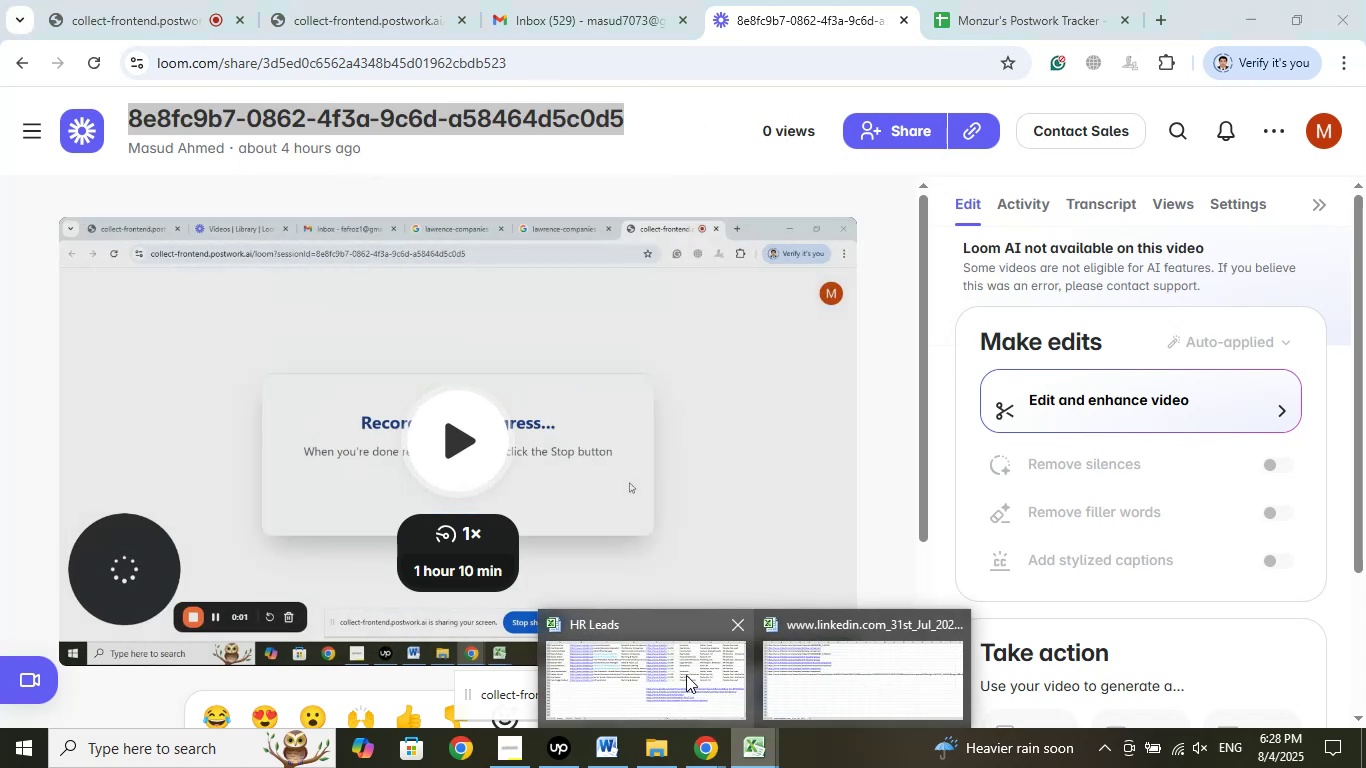 
left_click([686, 675])
 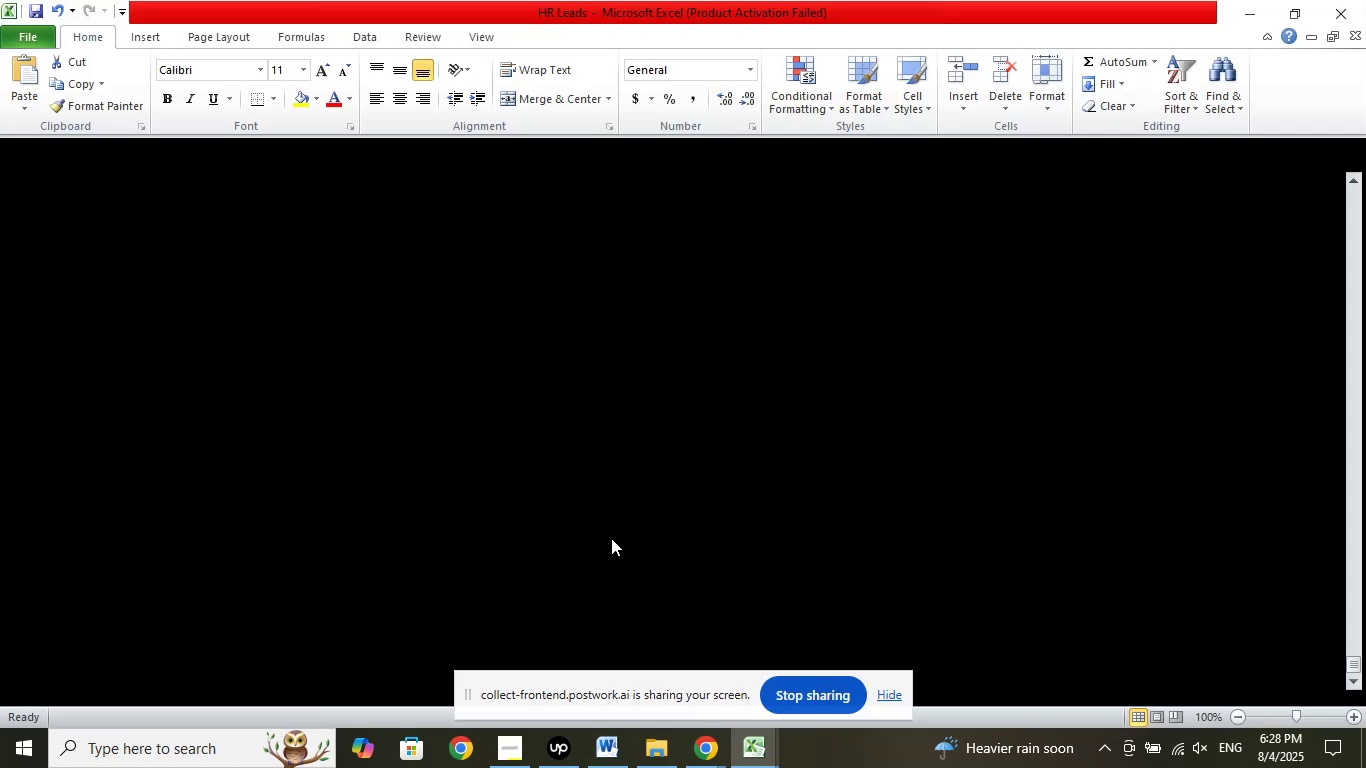 
scroll: coordinate [576, 440], scroll_direction: down, amount: 2.0
 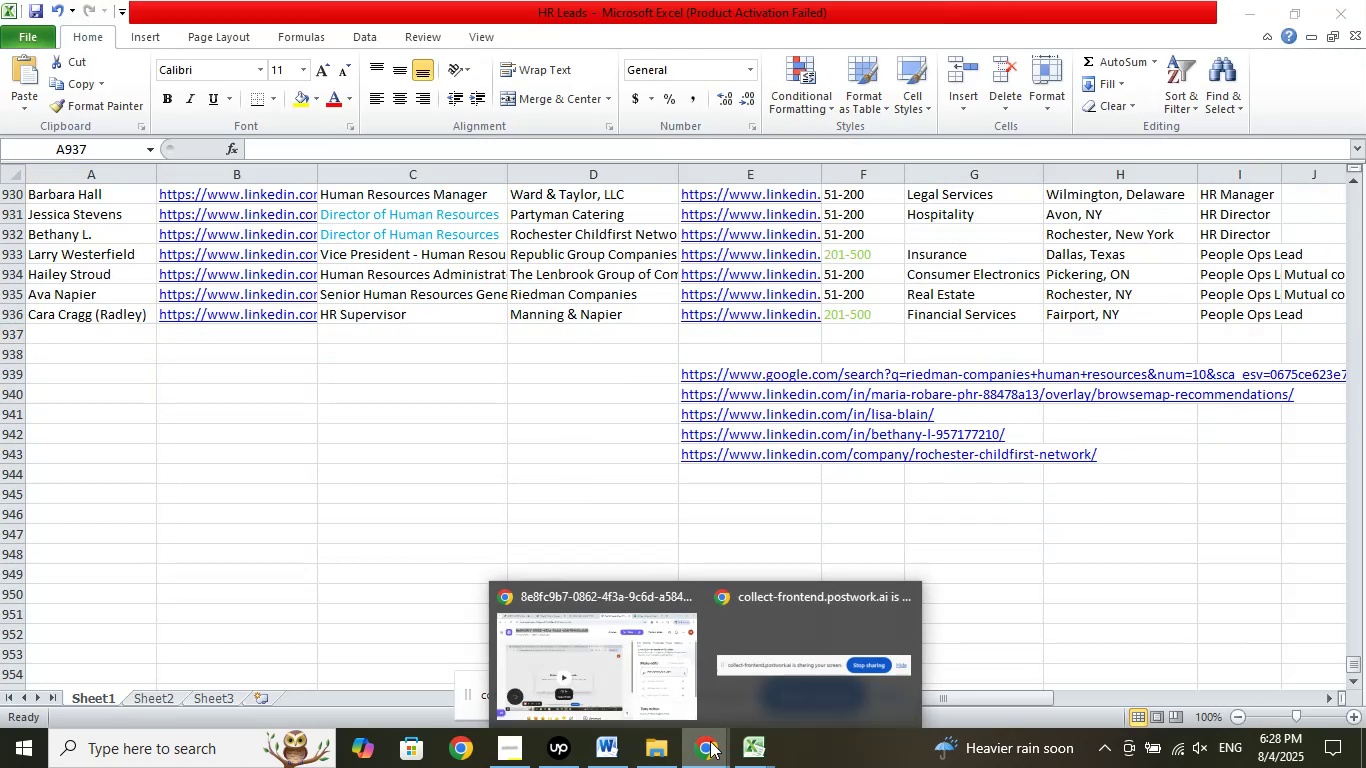 
left_click([678, 654])
 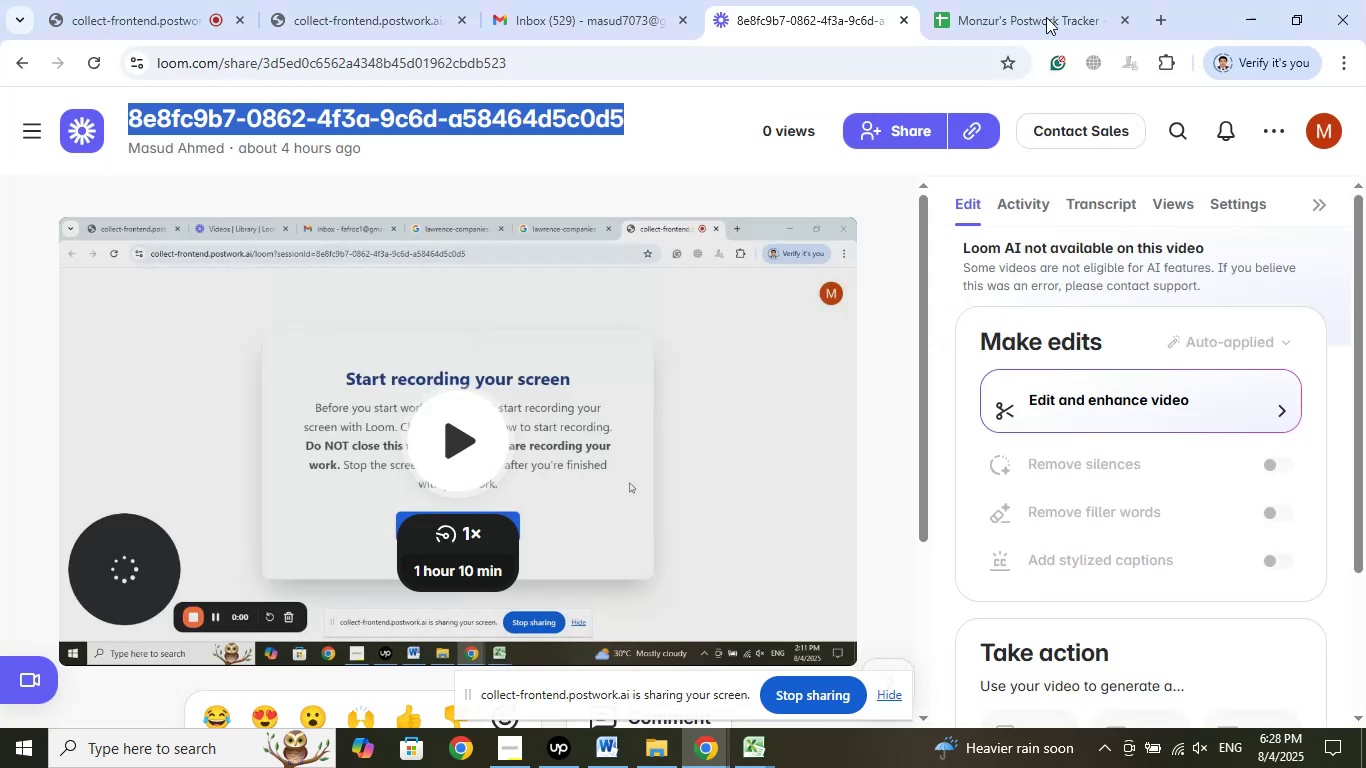 
left_click([1029, 0])
 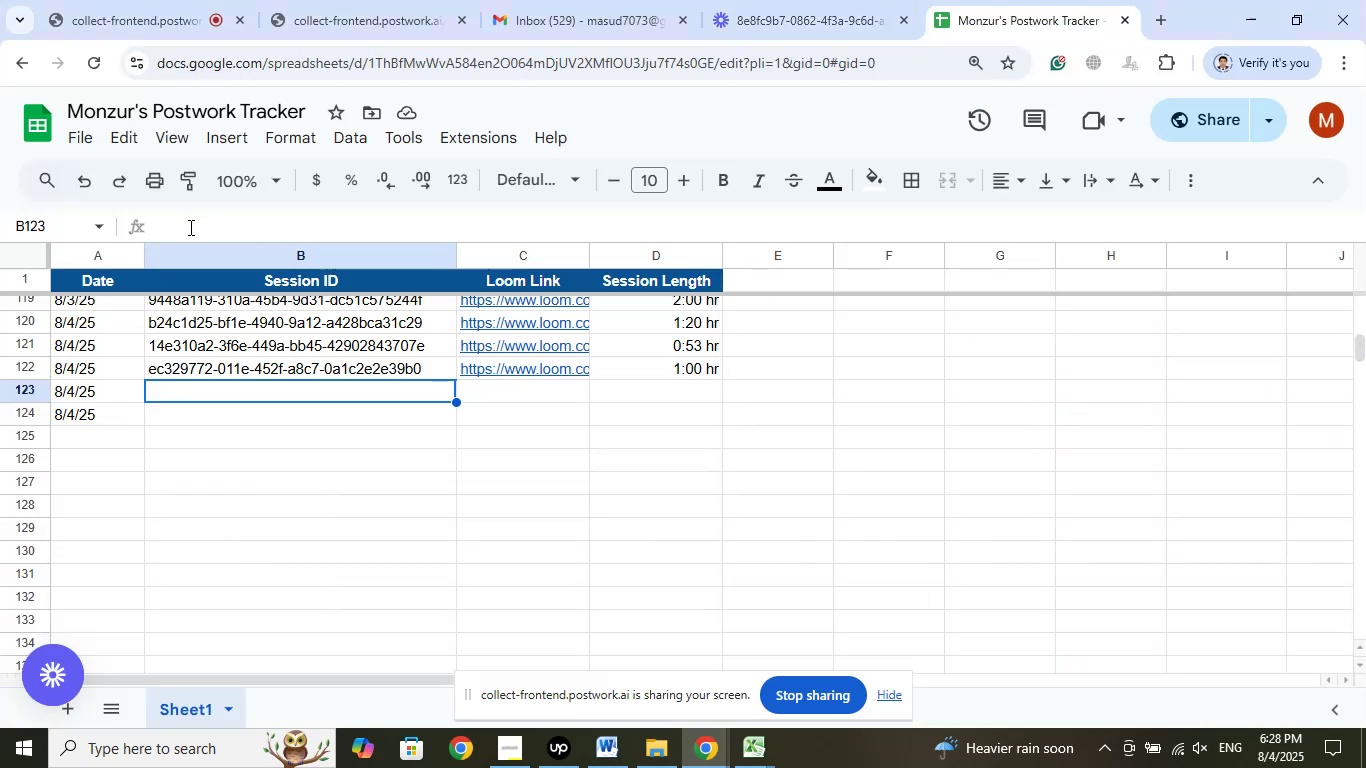 
right_click([188, 228])
 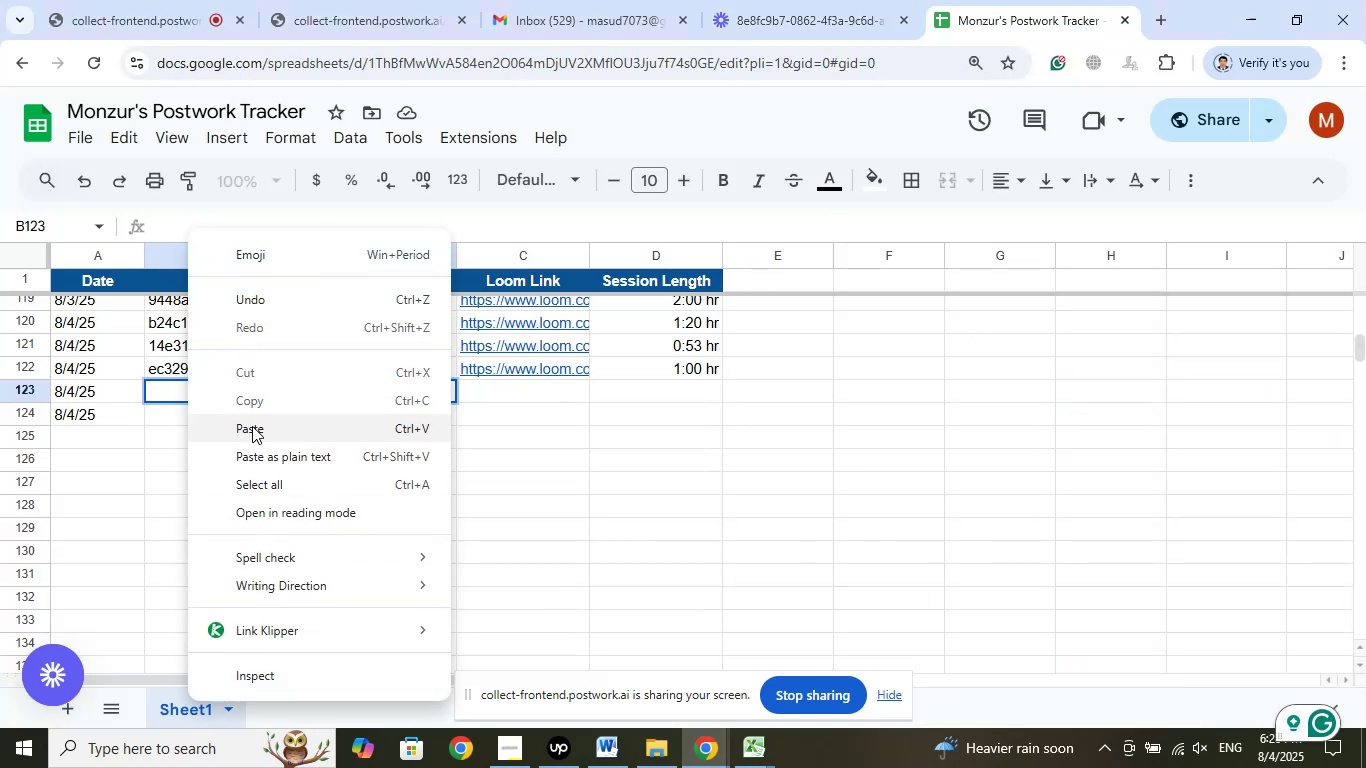 
left_click([261, 429])
 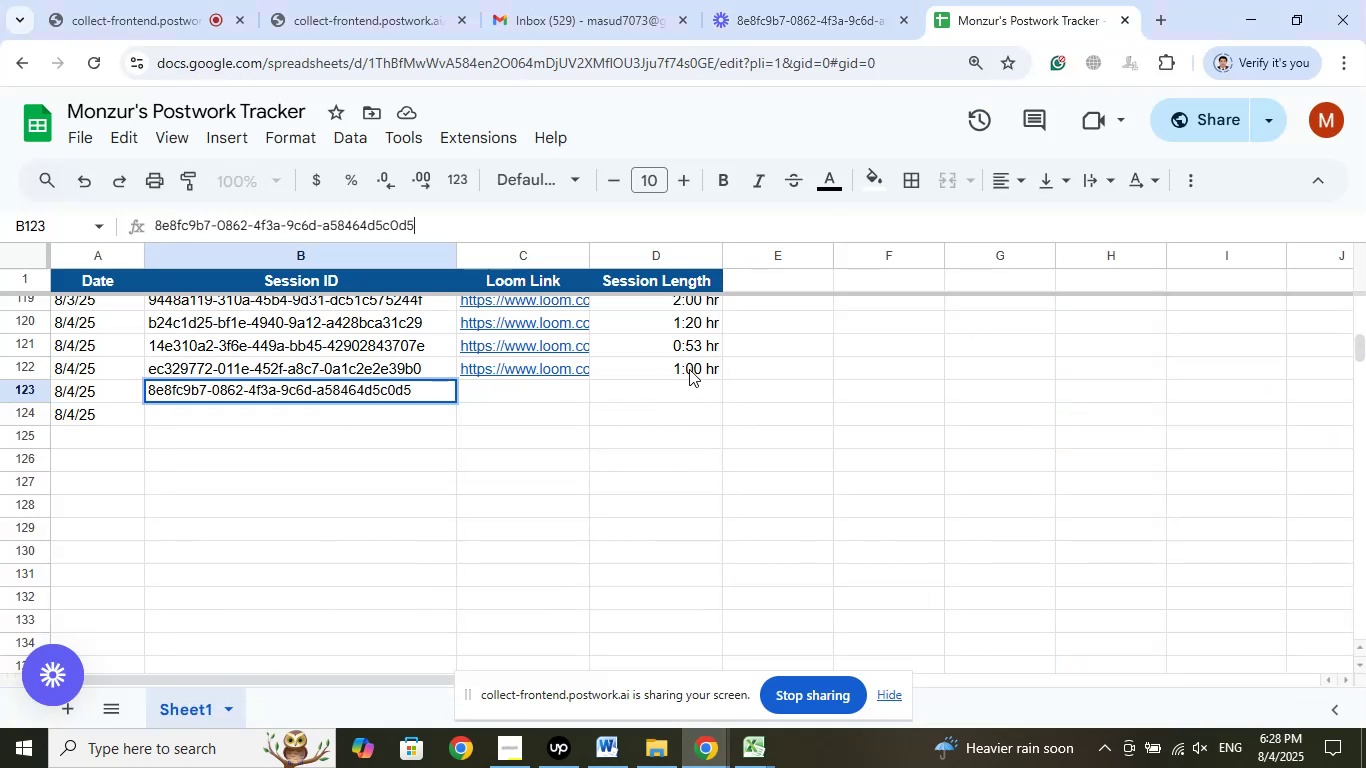 
right_click([689, 369])
 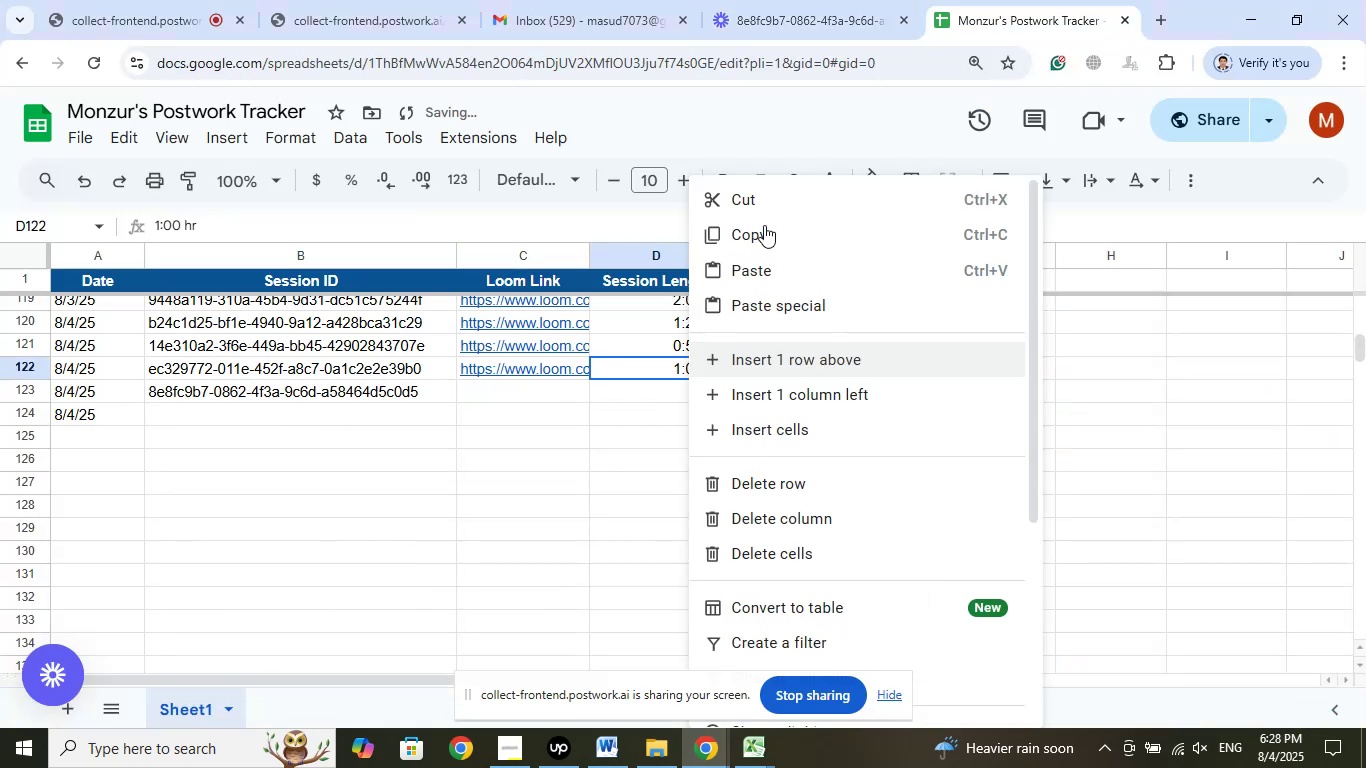 
left_click([758, 237])
 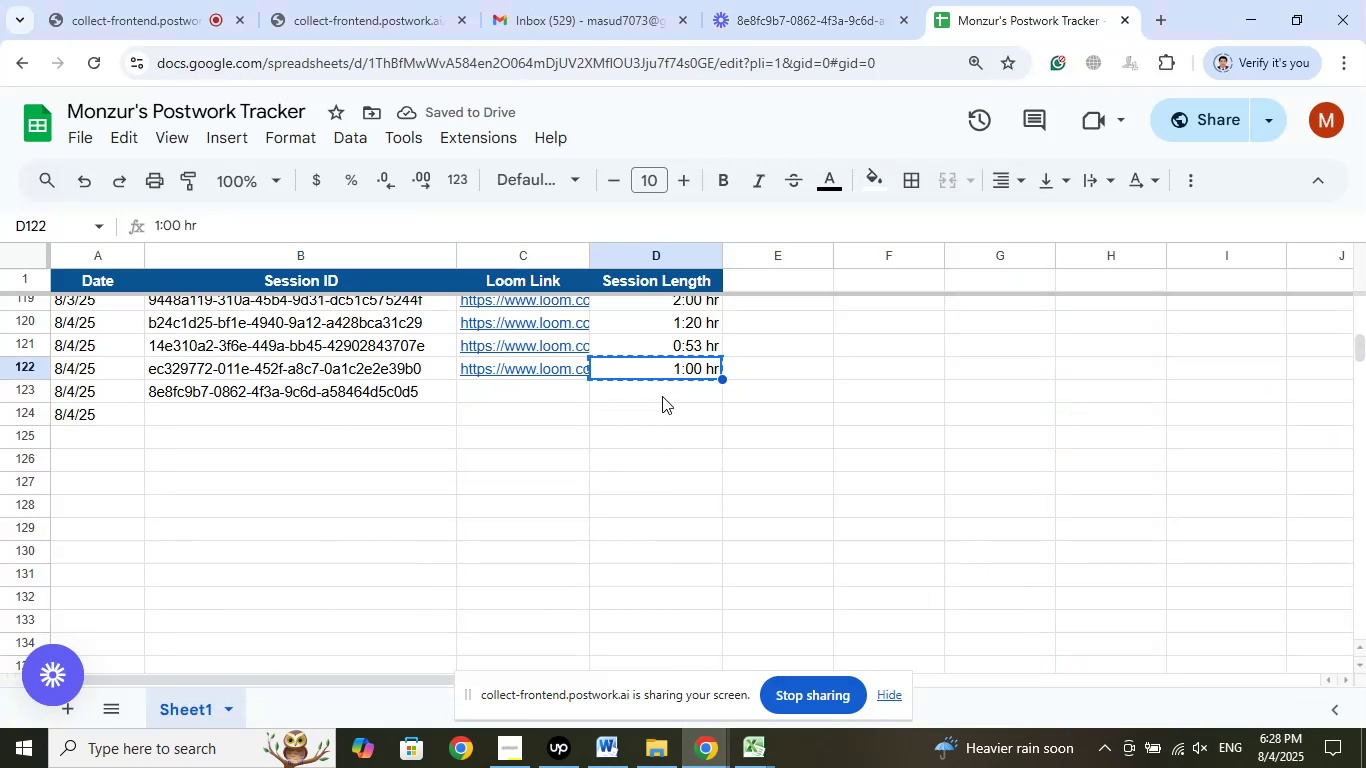 
right_click([662, 396])
 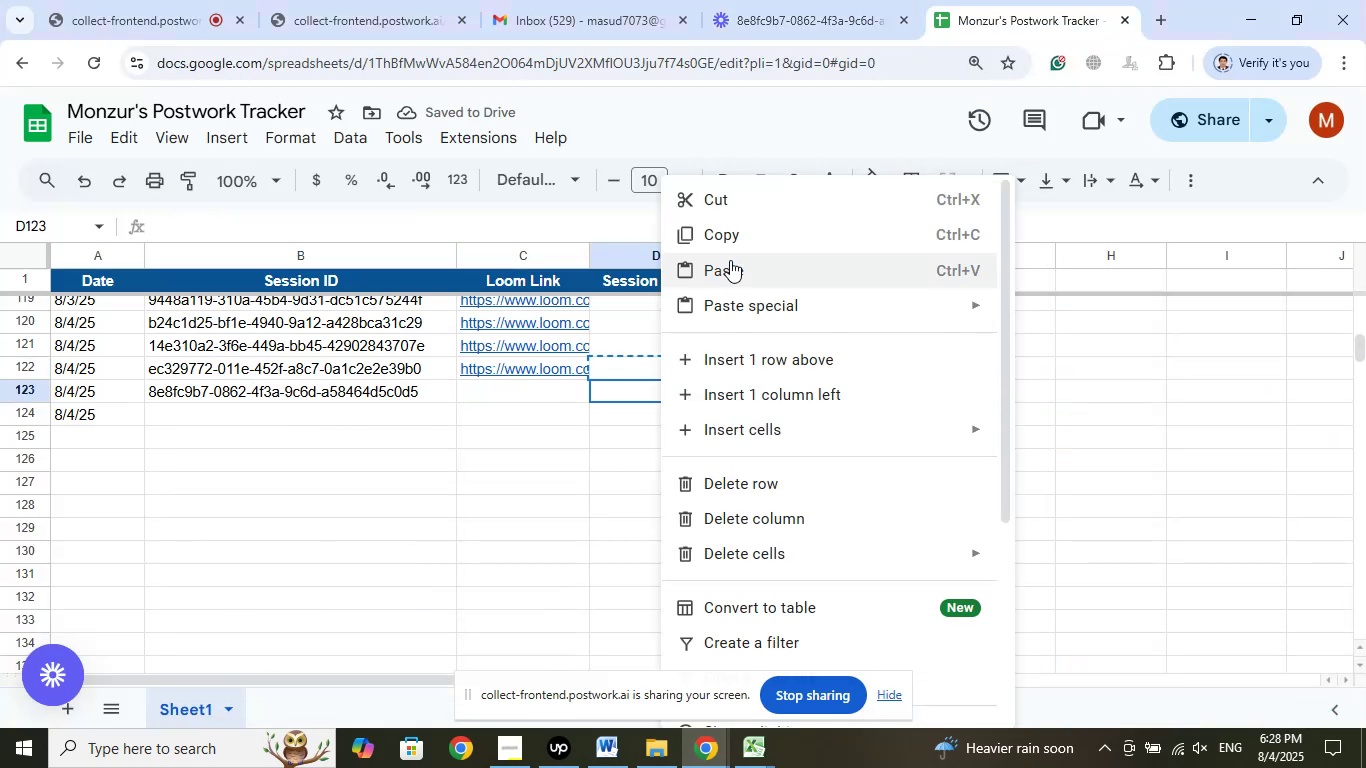 
left_click([731, 263])
 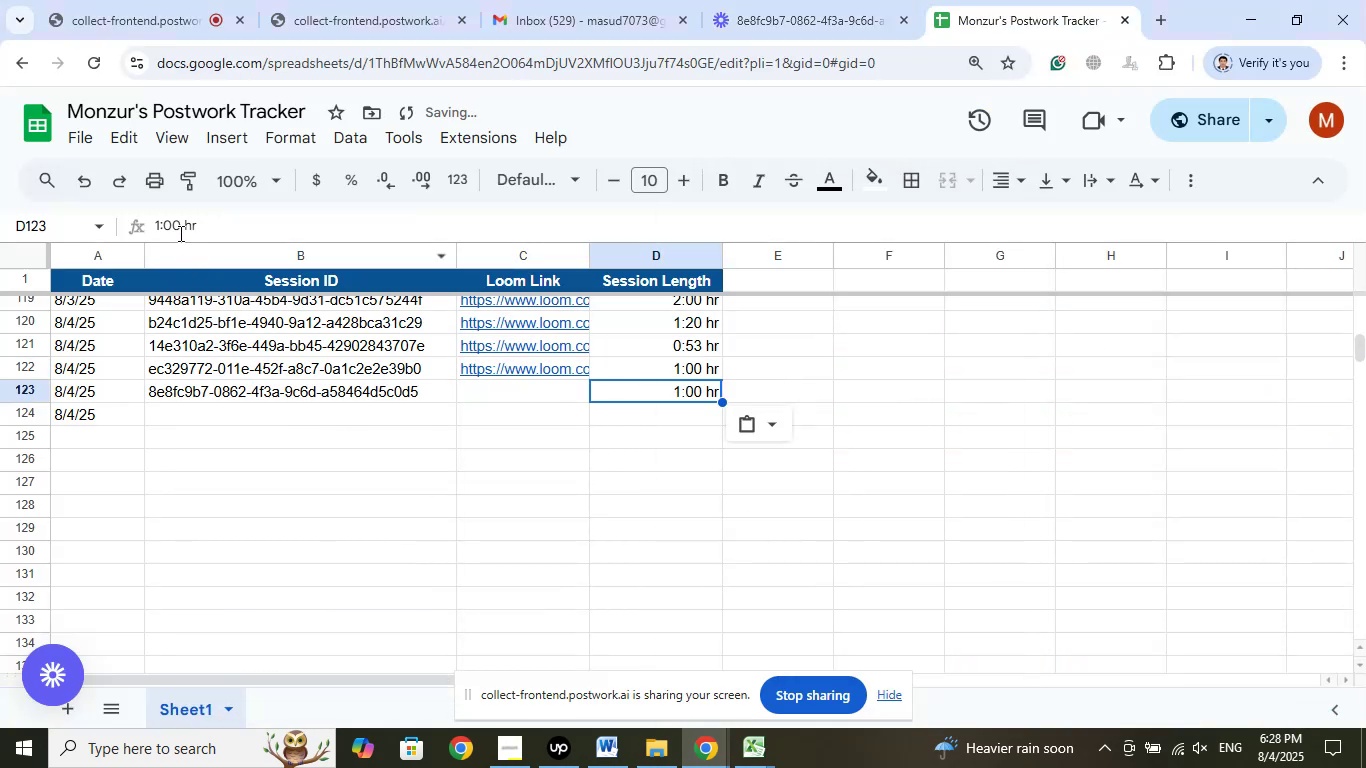 
left_click([175, 225])
 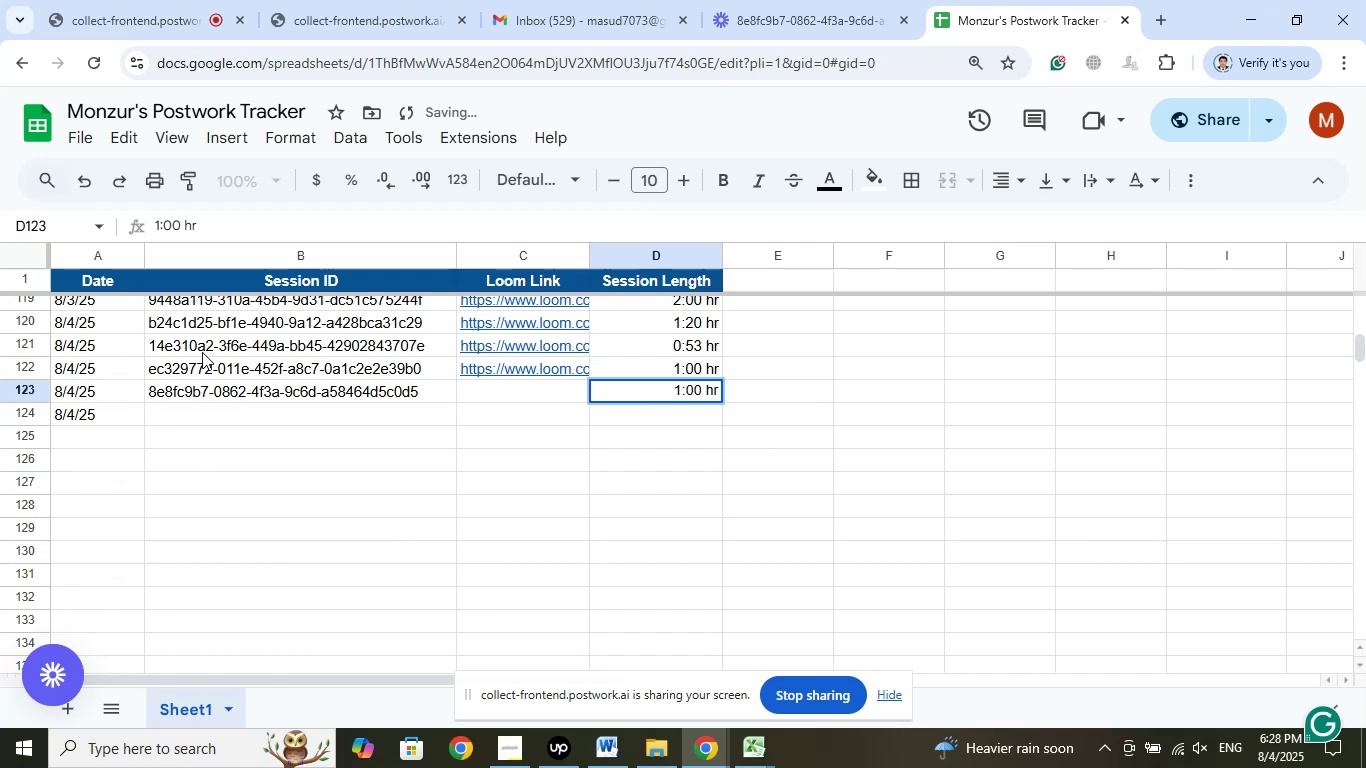 
key(Backspace)
 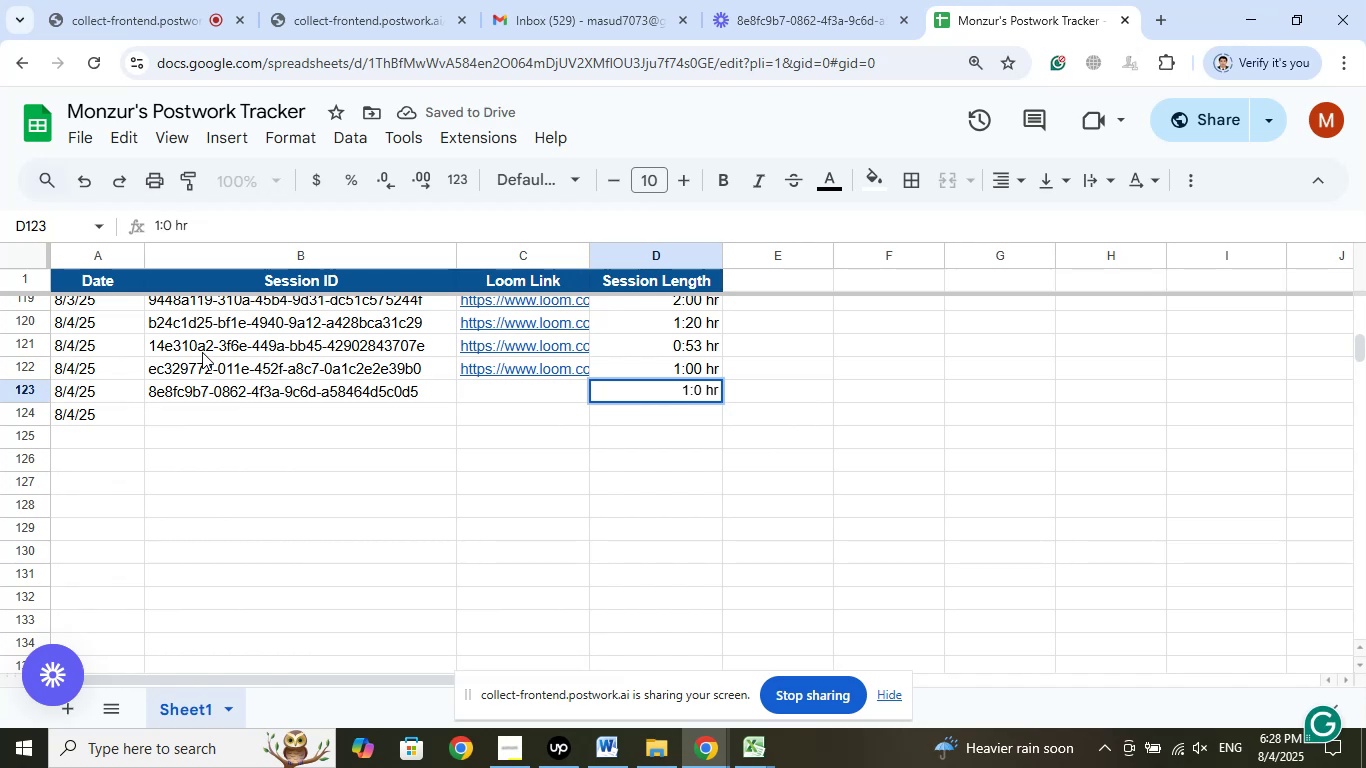 
key(Numpad1)
 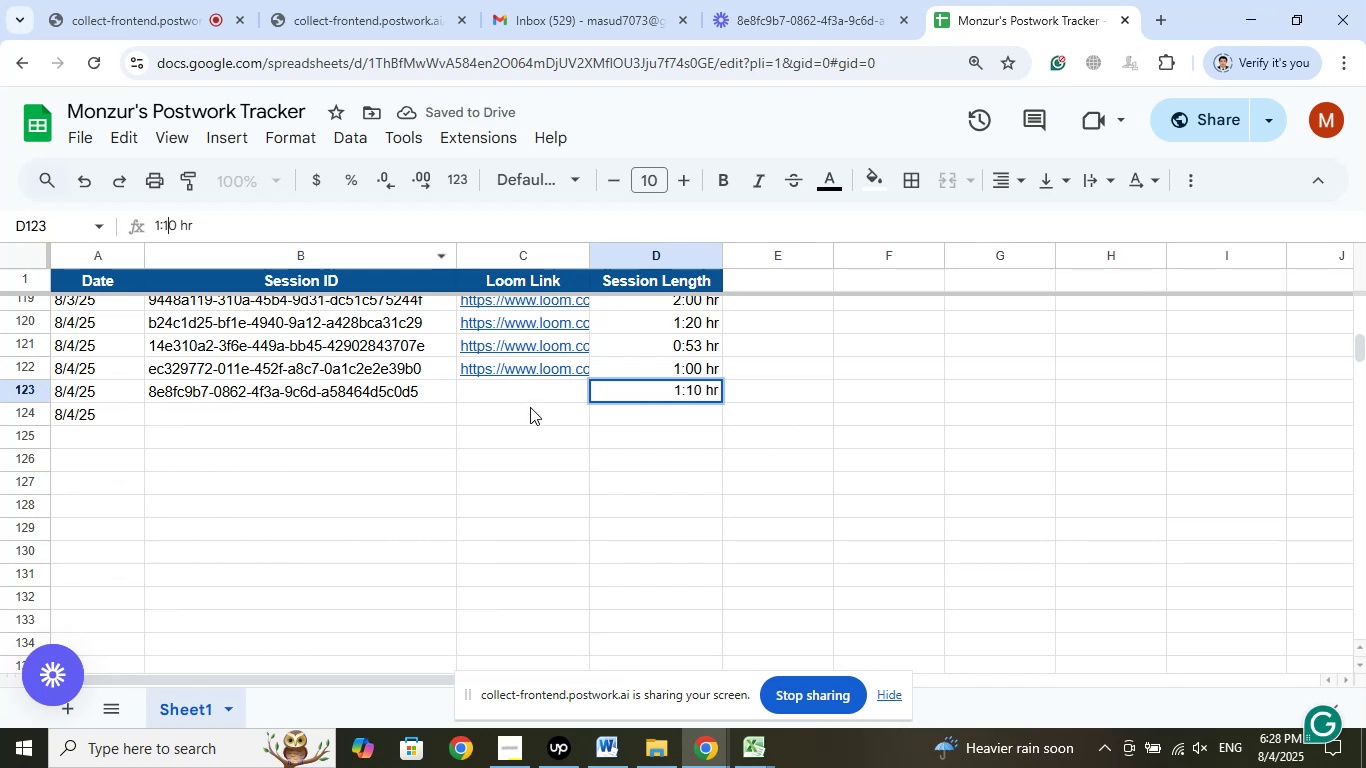 
left_click([527, 392])
 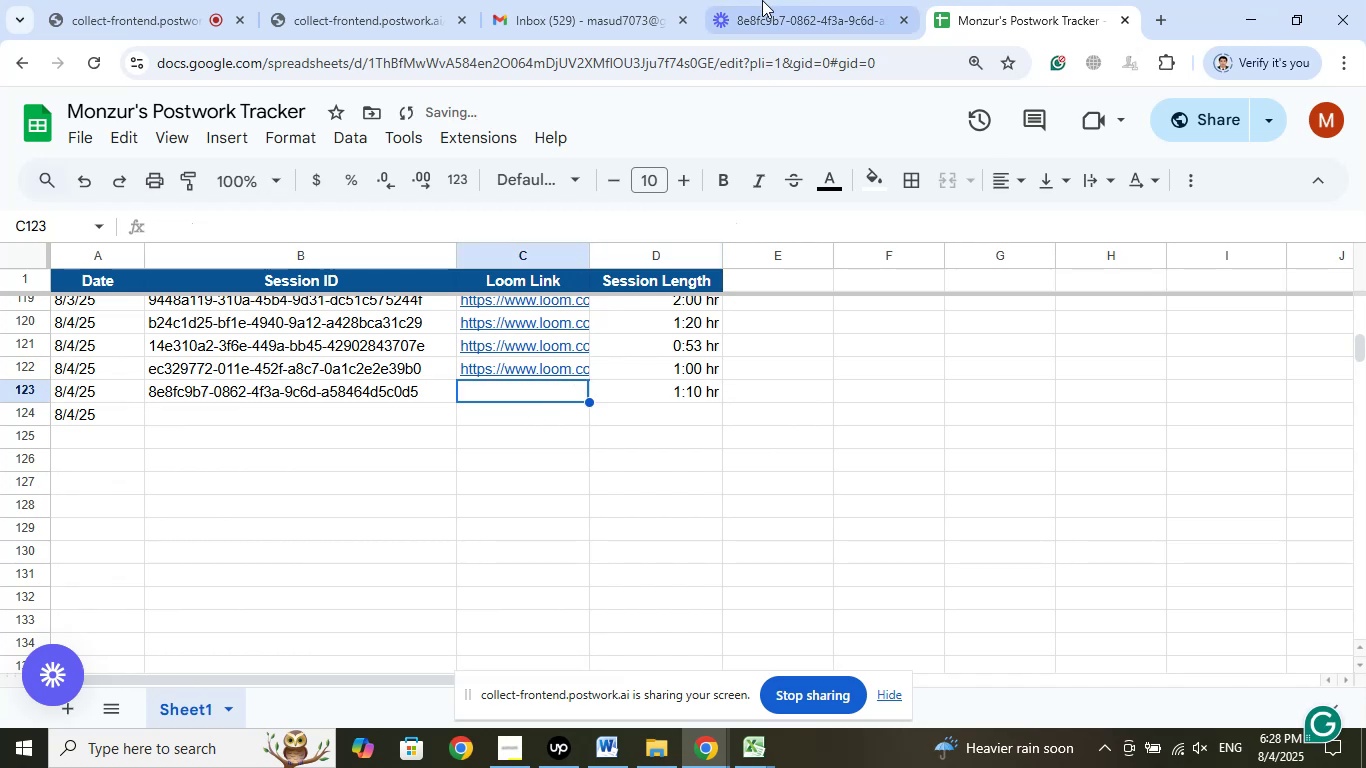 
left_click([762, 0])
 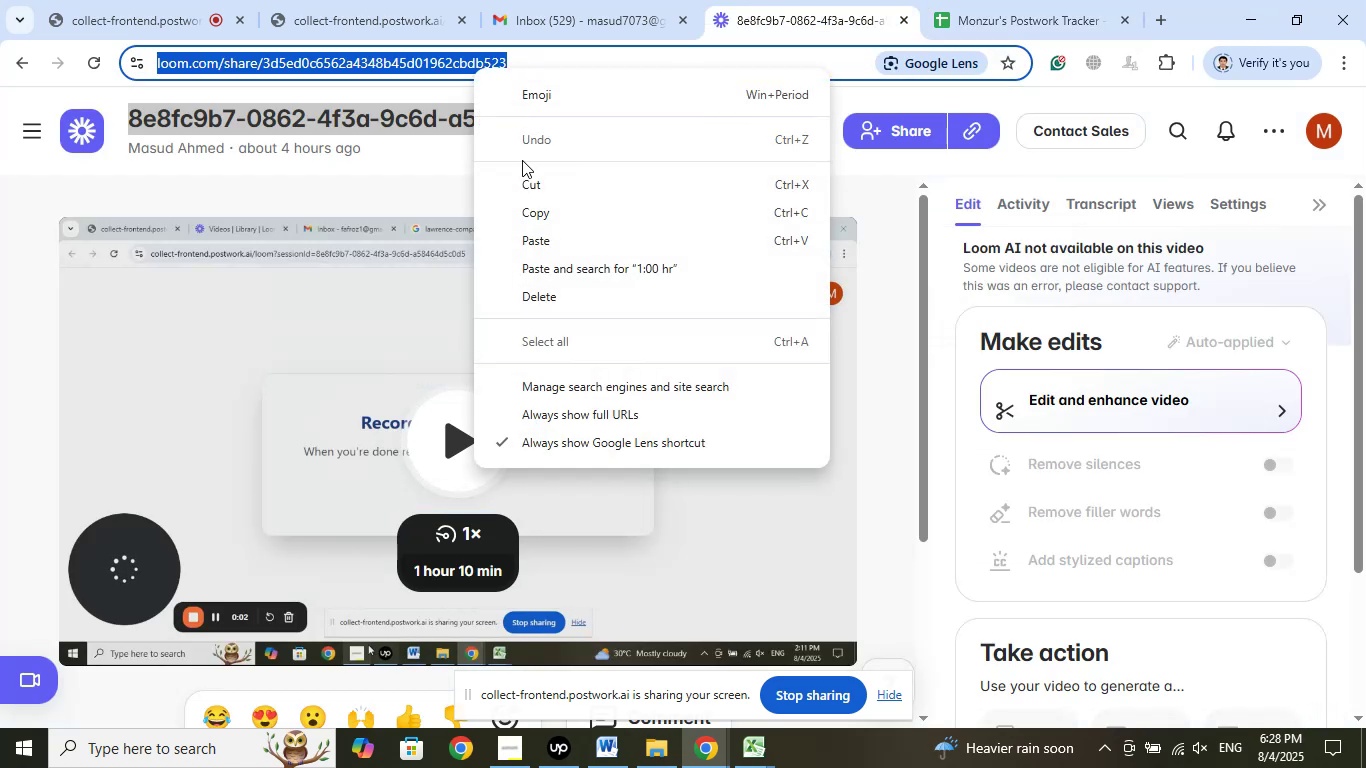 
left_click([535, 214])
 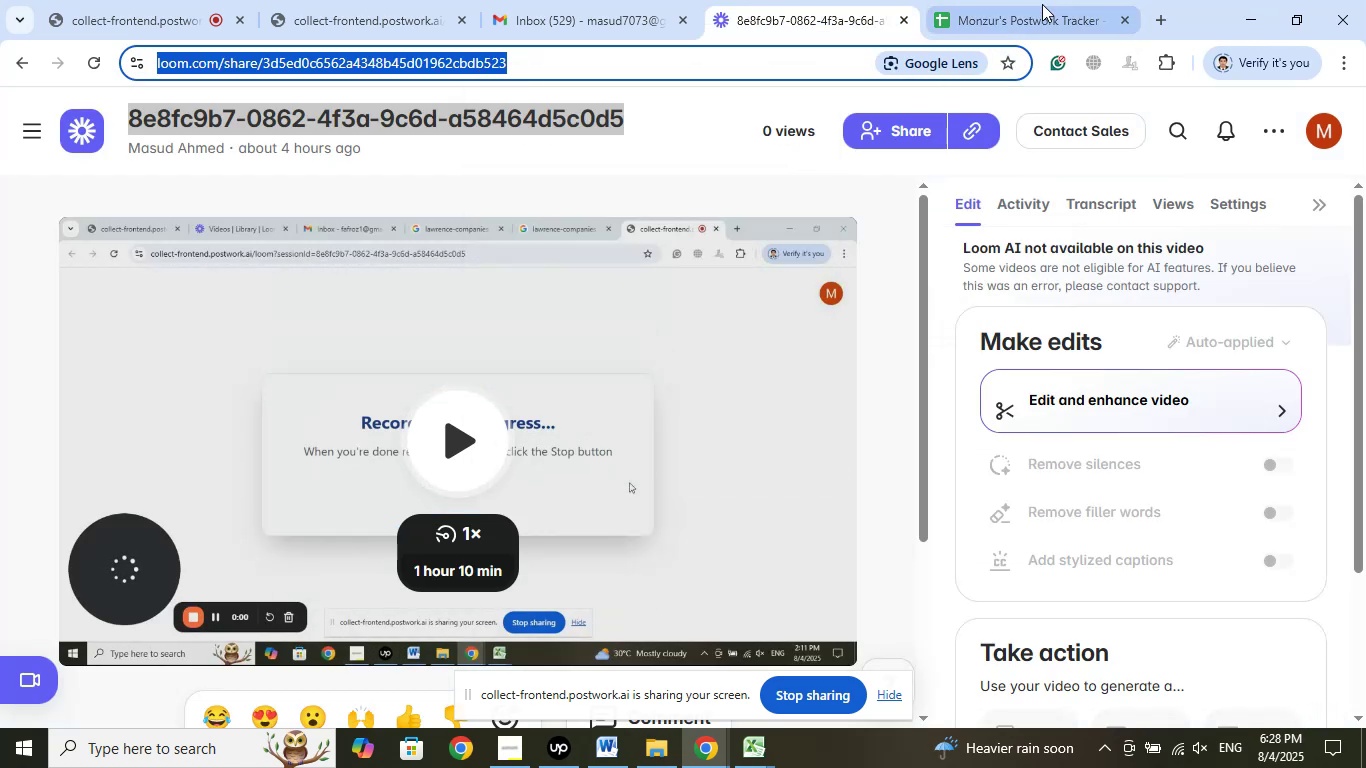 
left_click([1042, 4])
 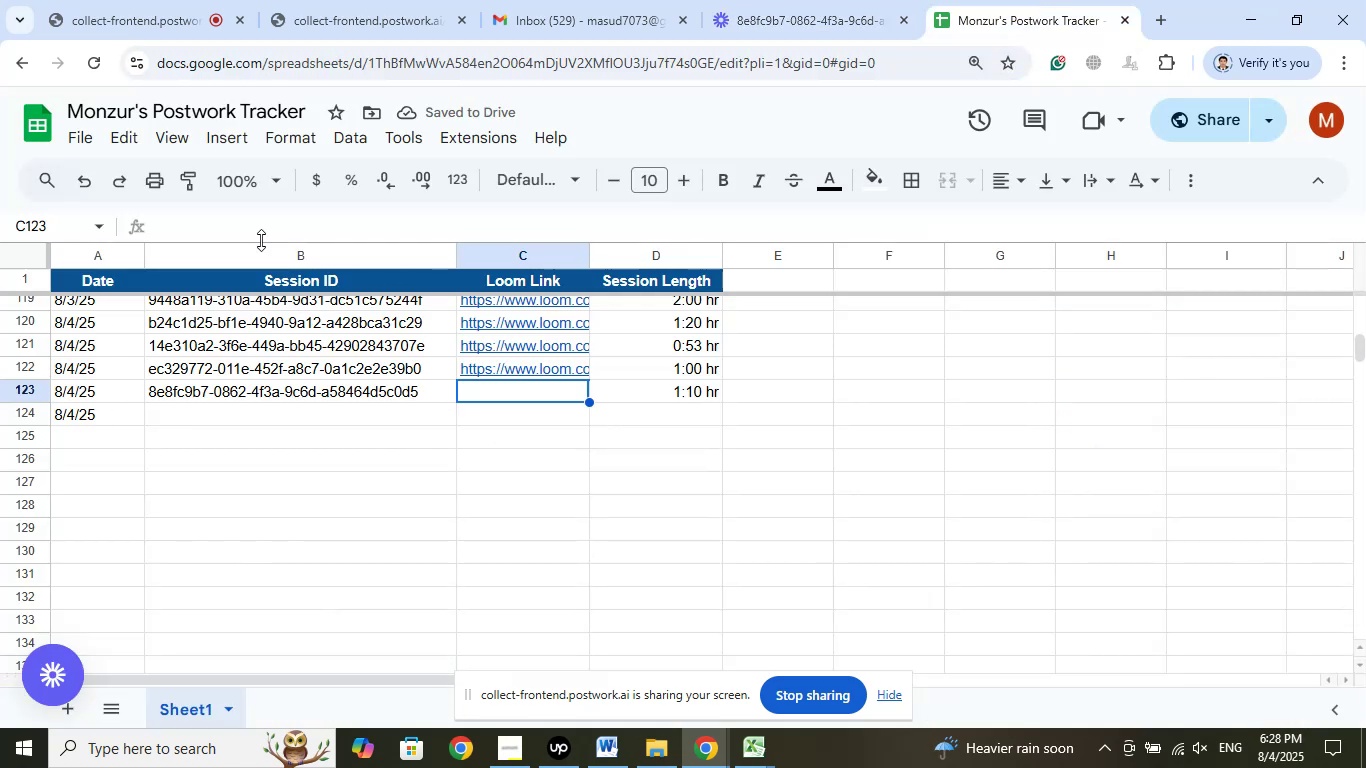 
left_click([243, 233])
 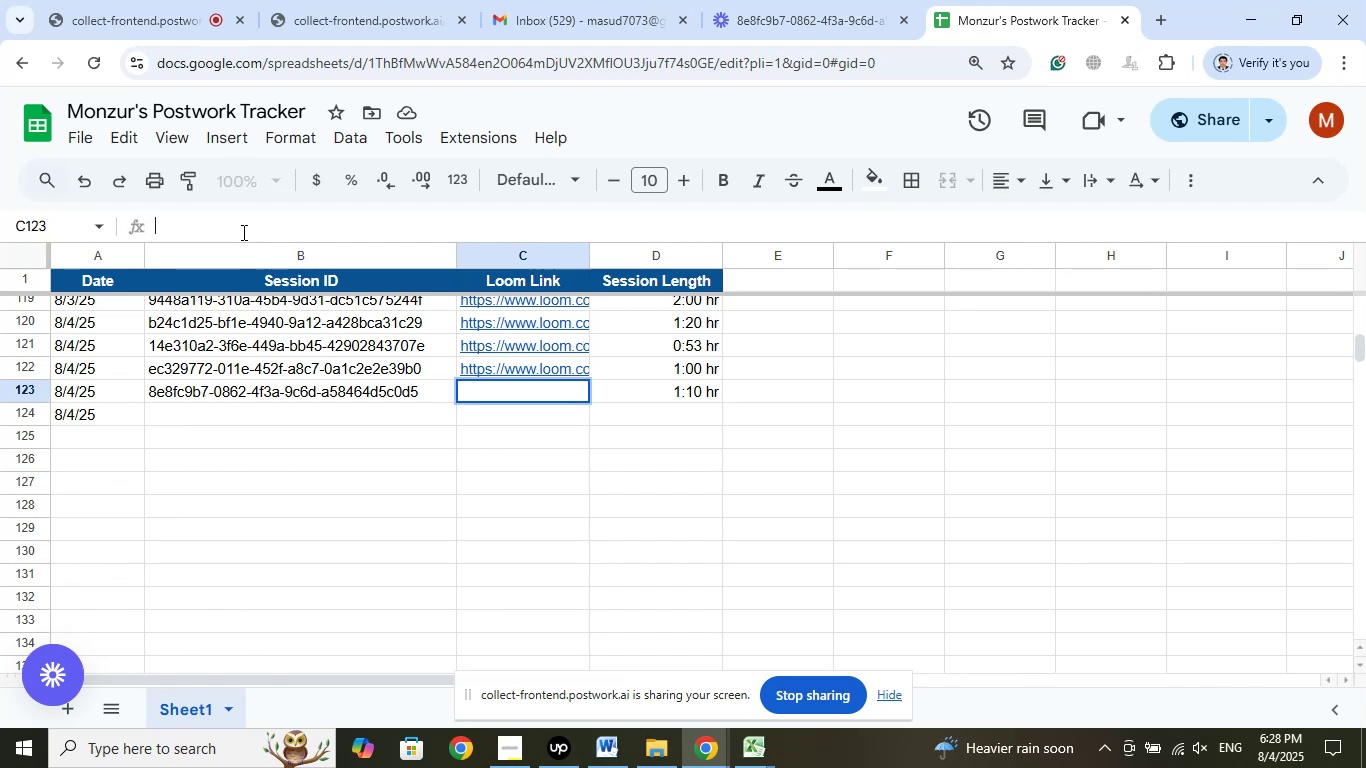 
right_click([242, 232])
 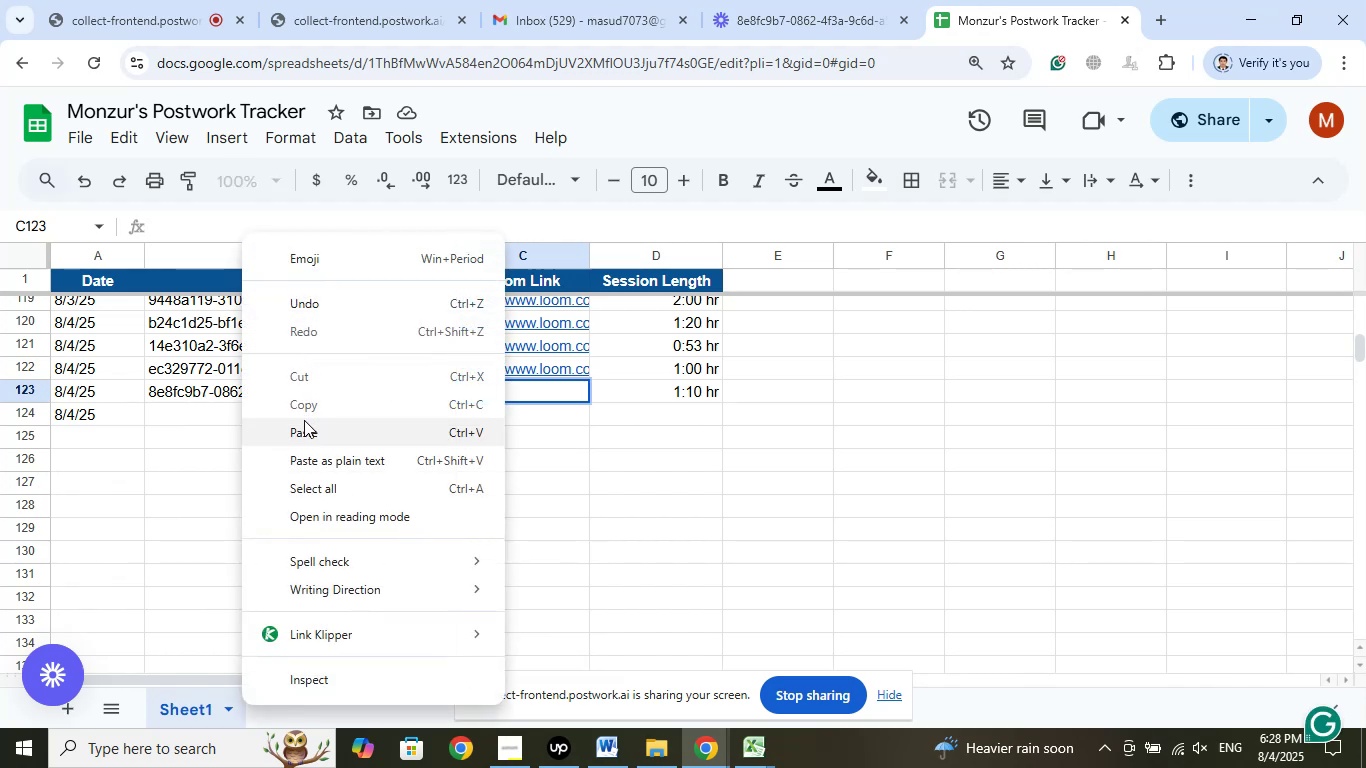 
left_click([304, 435])
 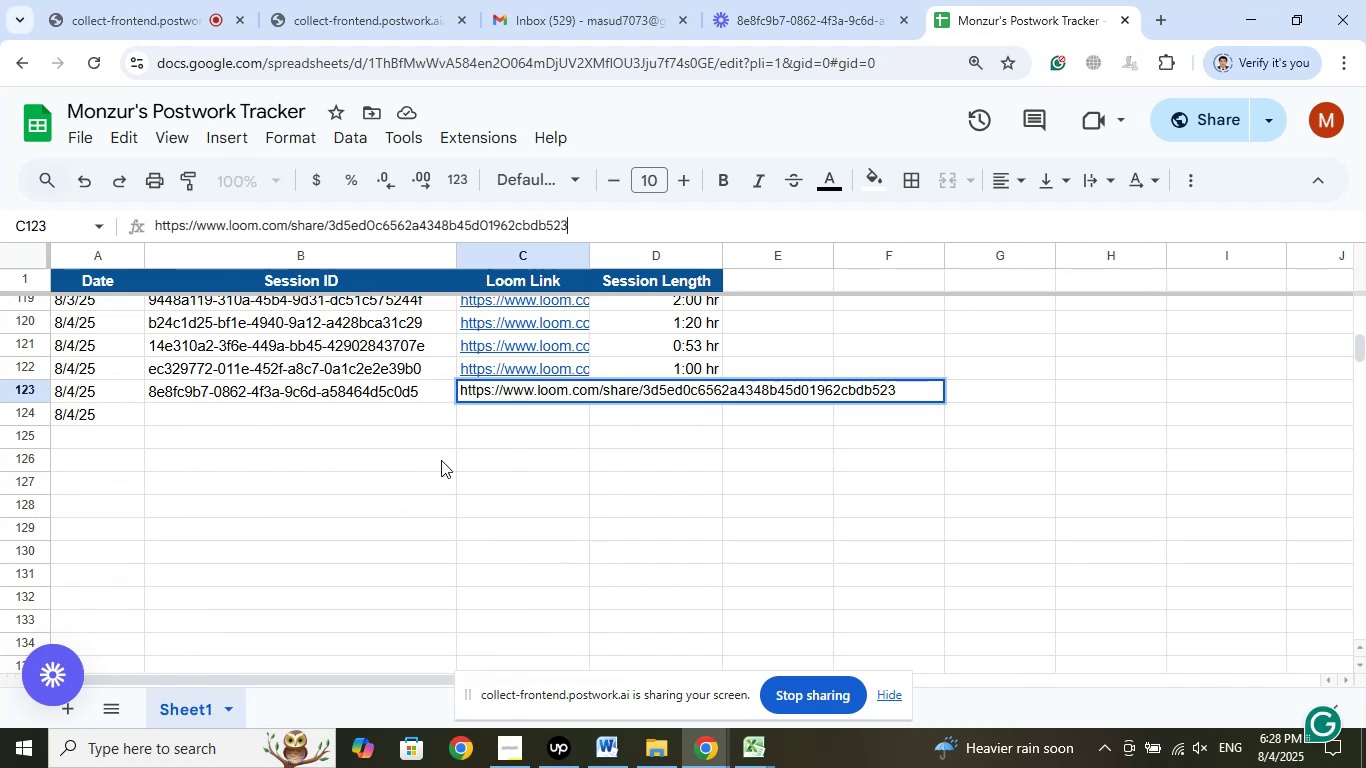 
left_click([441, 460])
 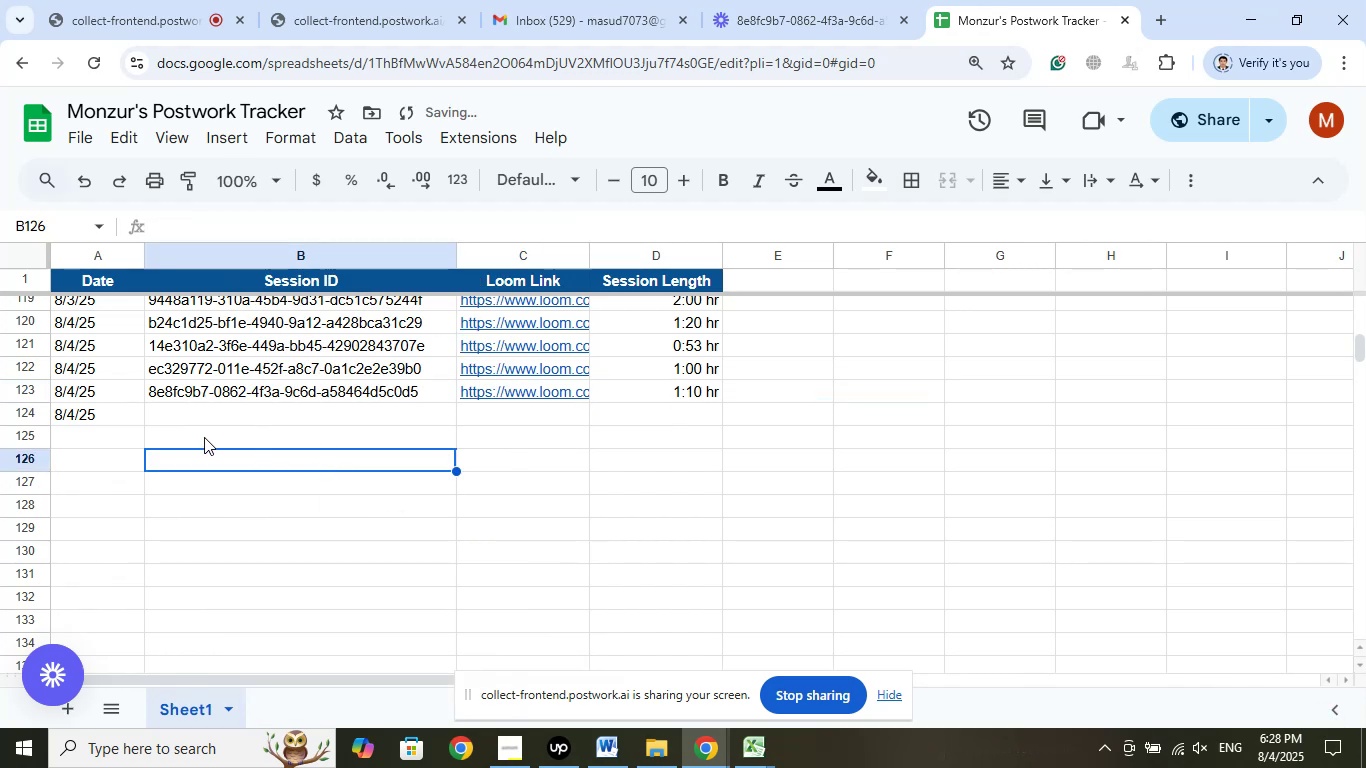 
left_click([222, 414])
 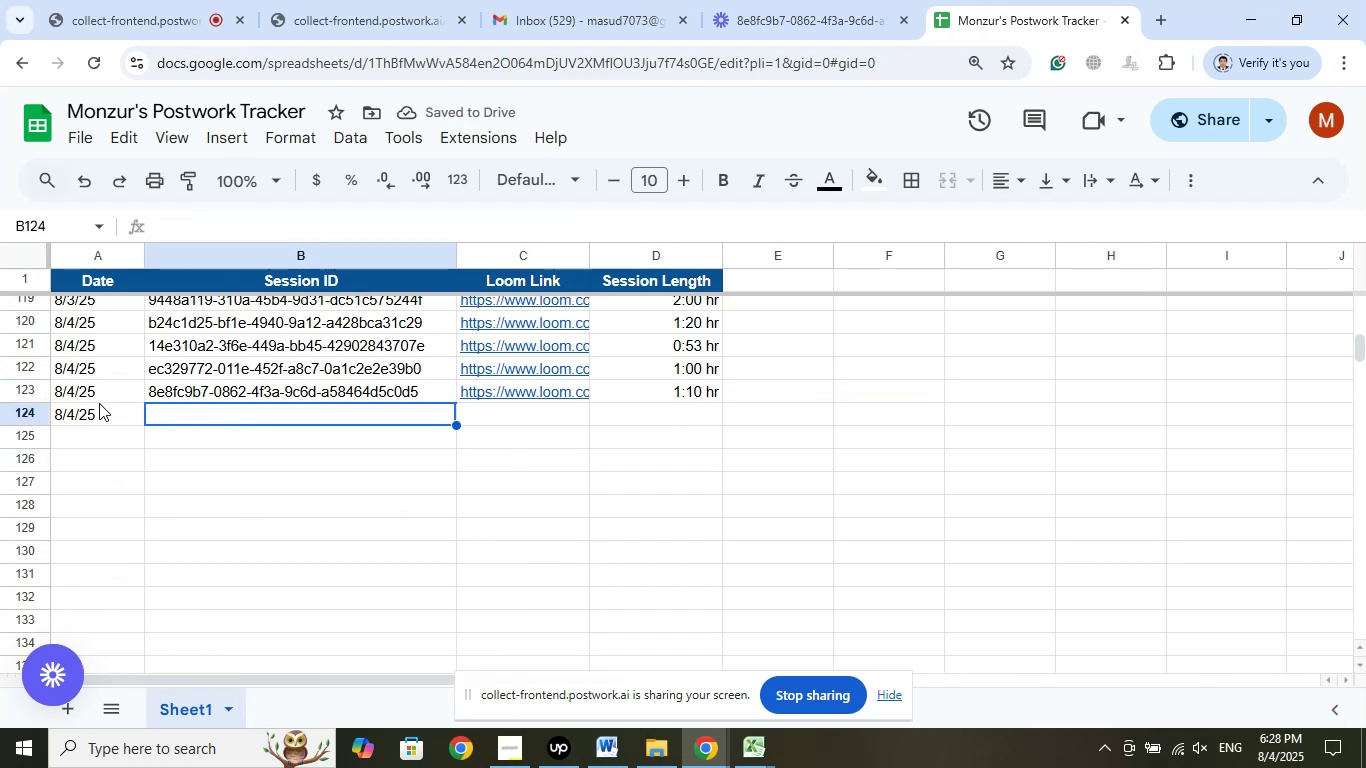 
right_click([100, 415])
 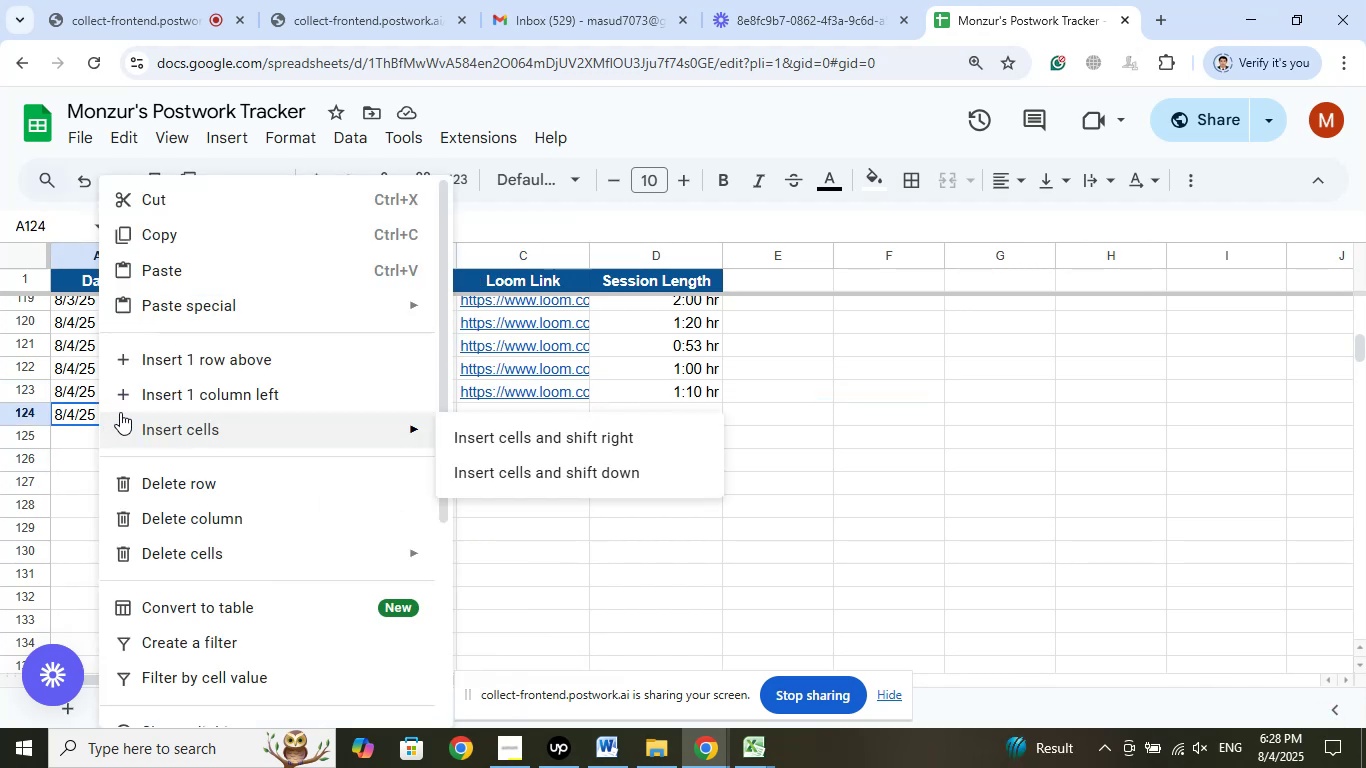 
left_click([179, 240])
 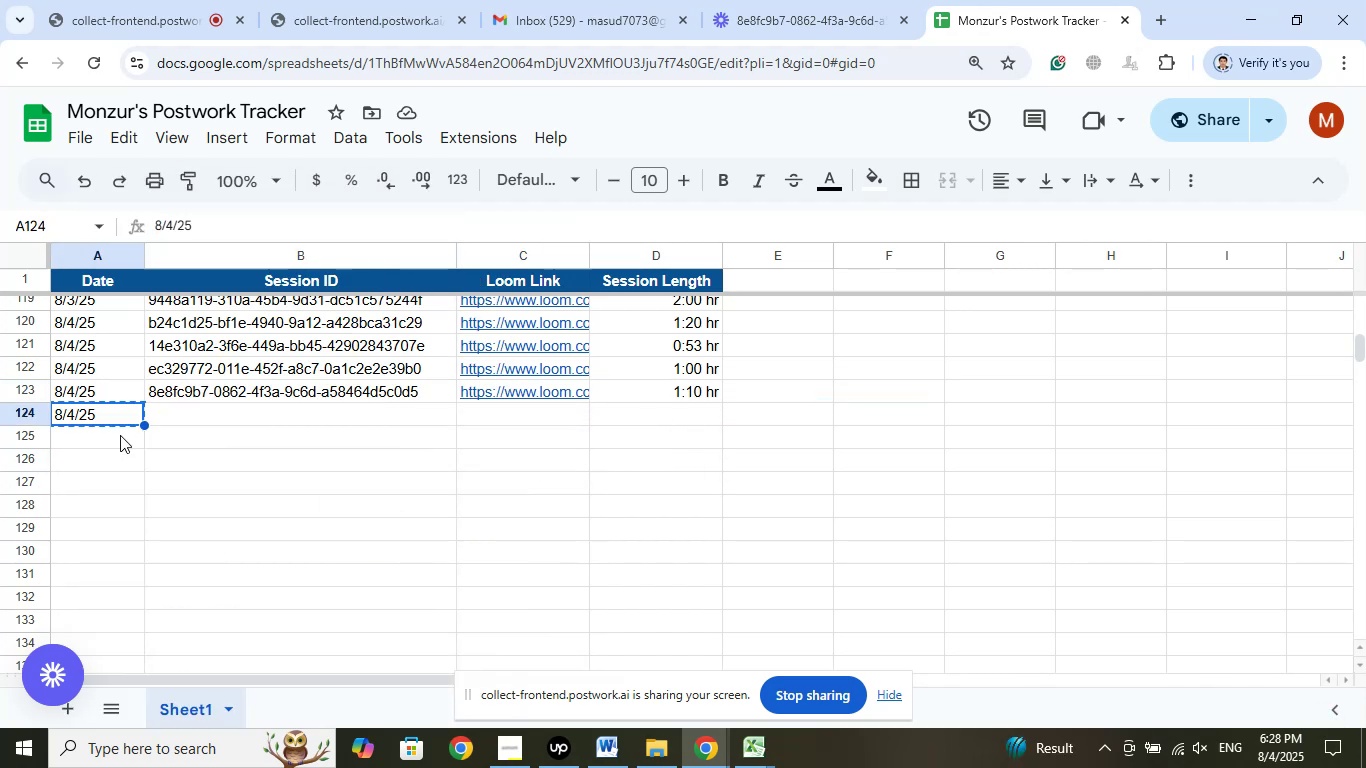 
left_click_drag(start_coordinate=[112, 442], to_coordinate=[102, 494])
 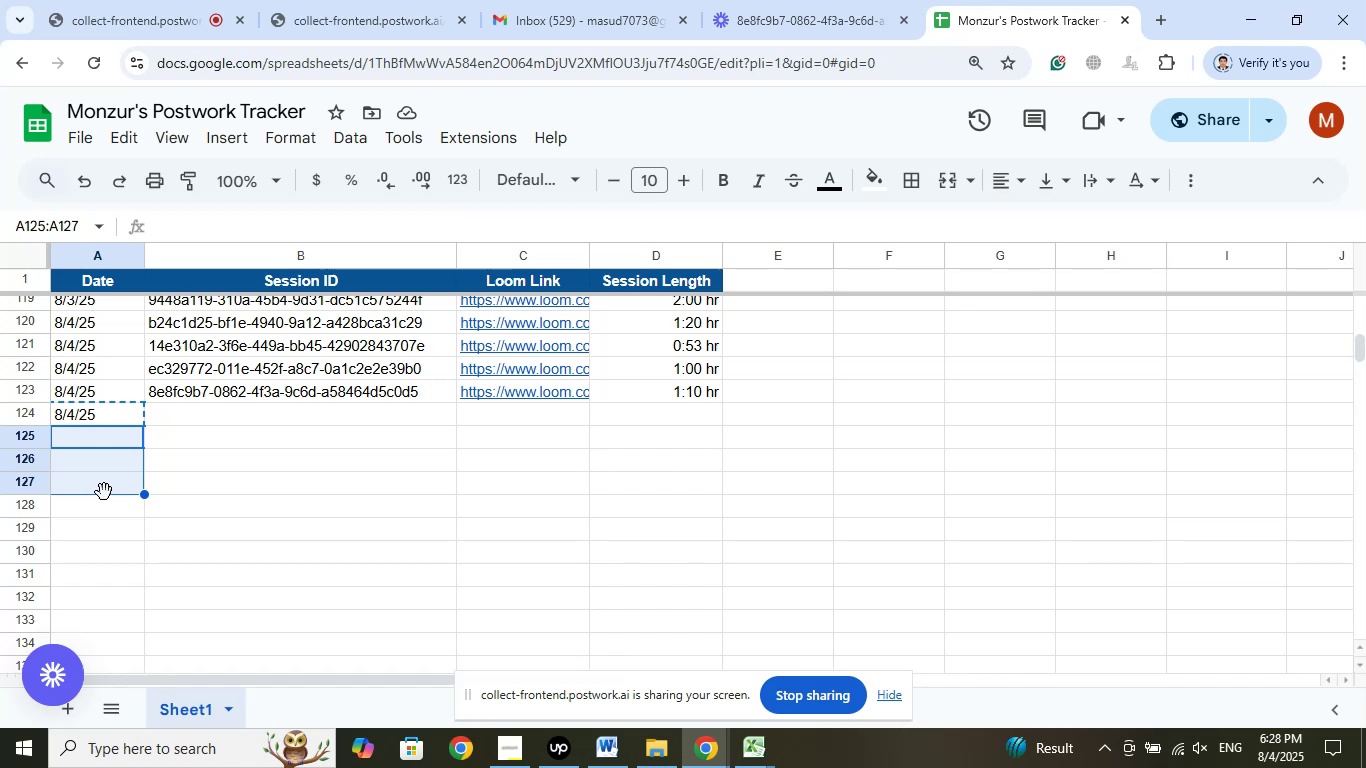 
right_click([104, 492])
 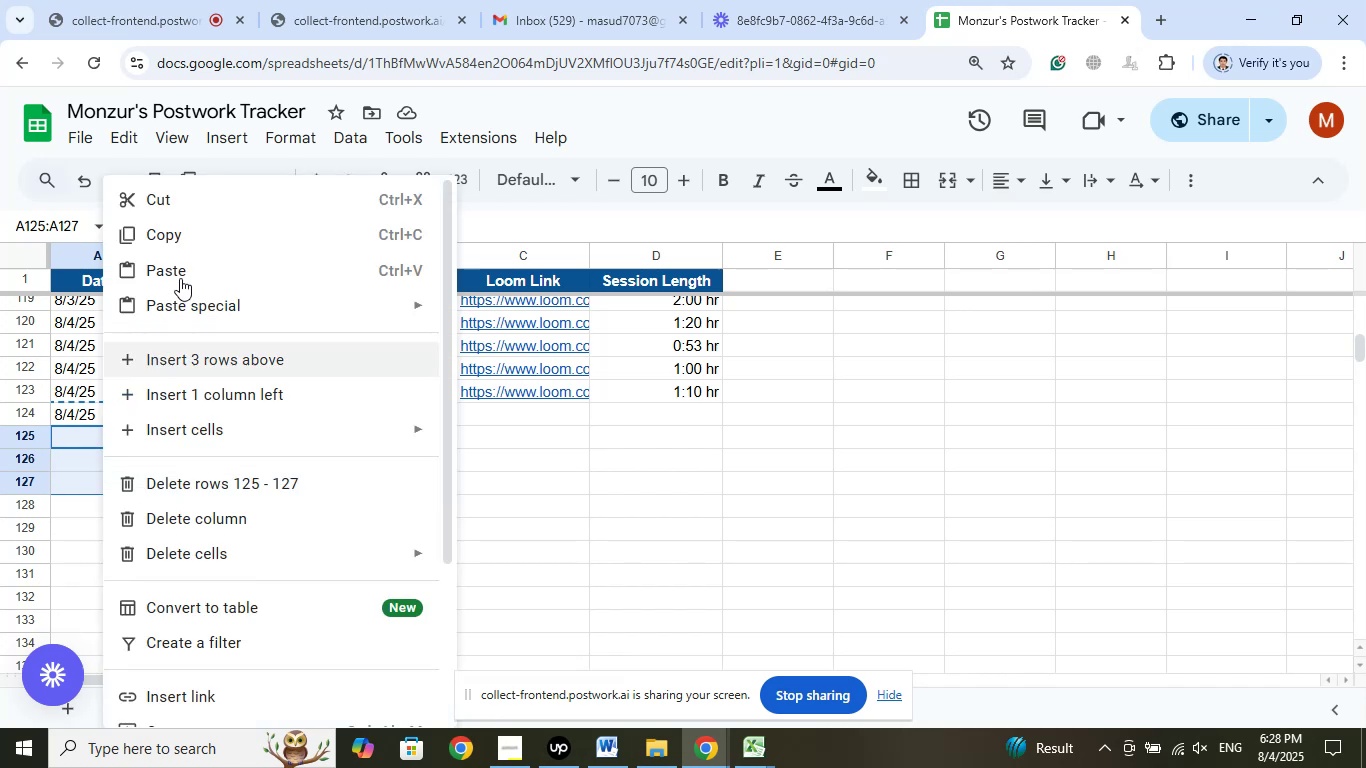 
left_click([179, 267])
 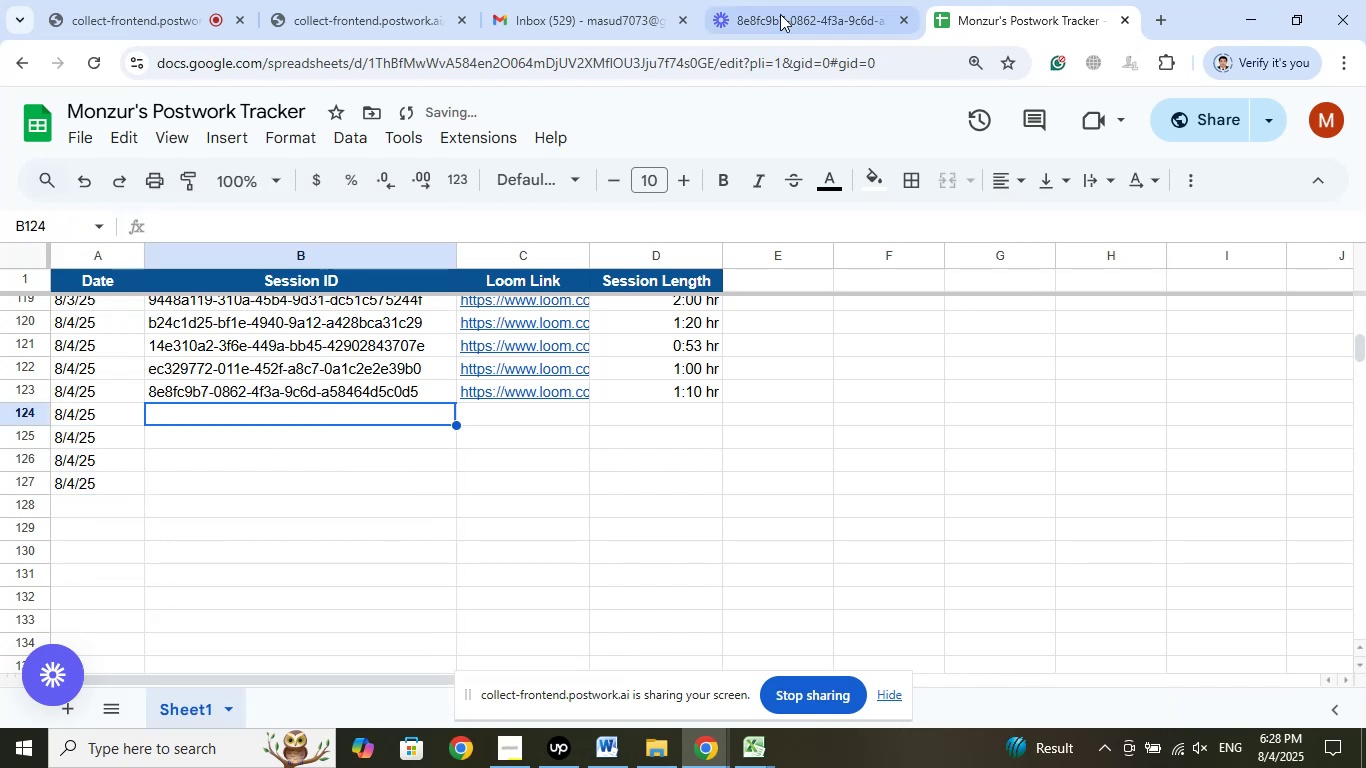 
left_click([810, 0])
 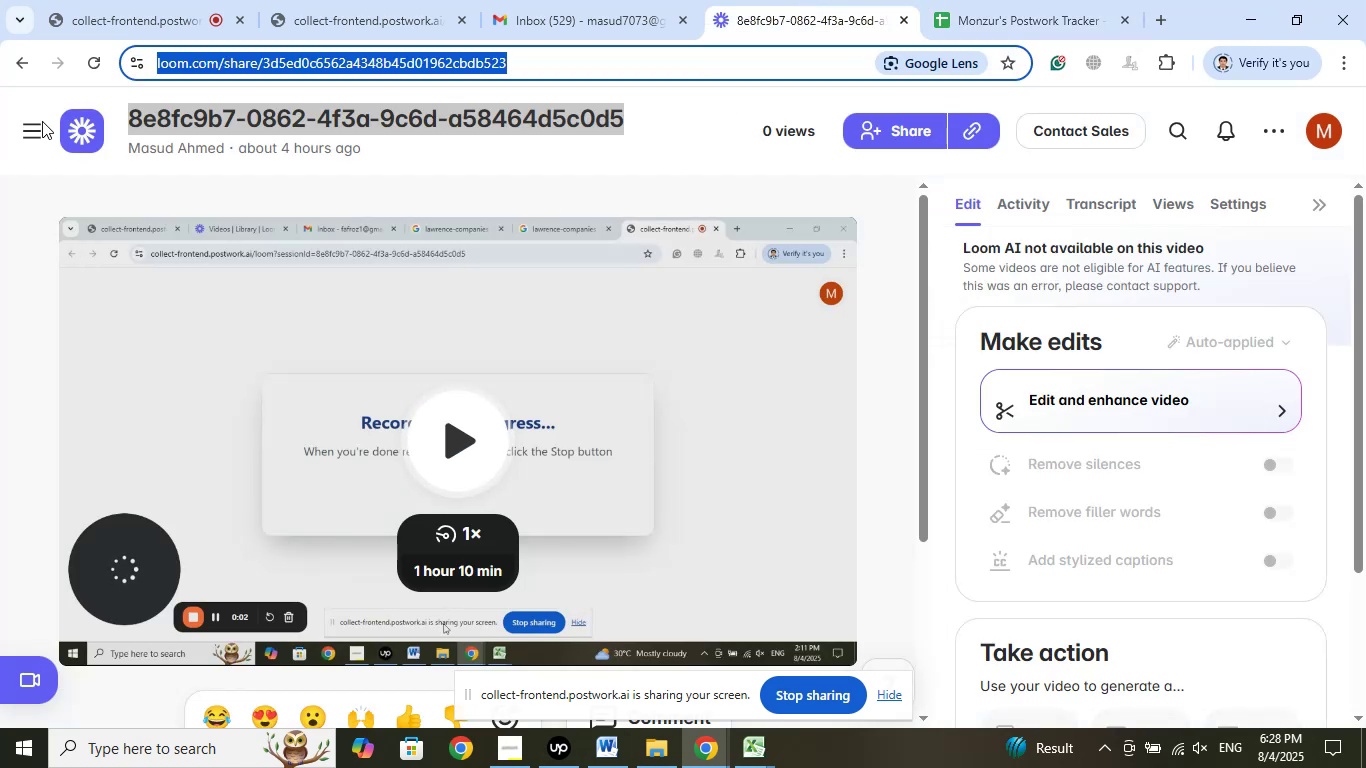 
left_click([28, 68])
 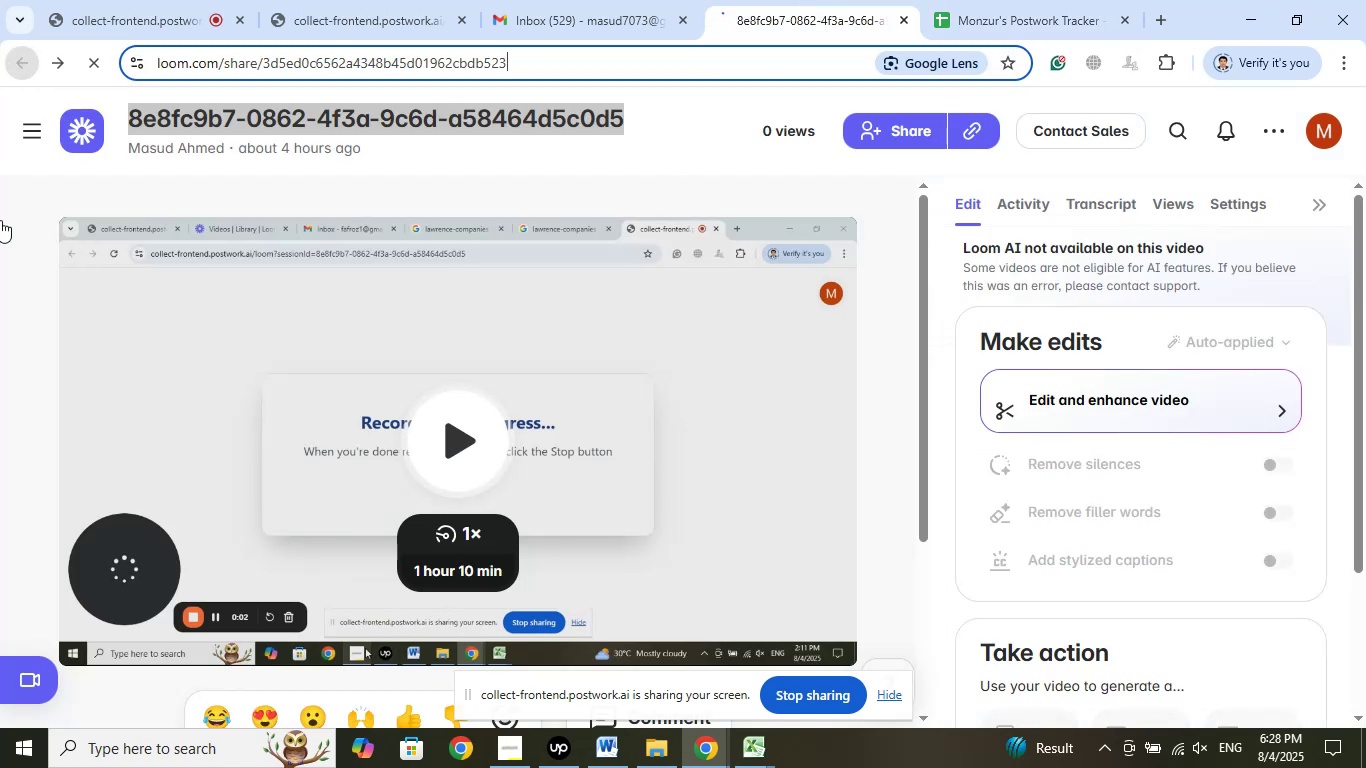 
mouse_move([25, 230])
 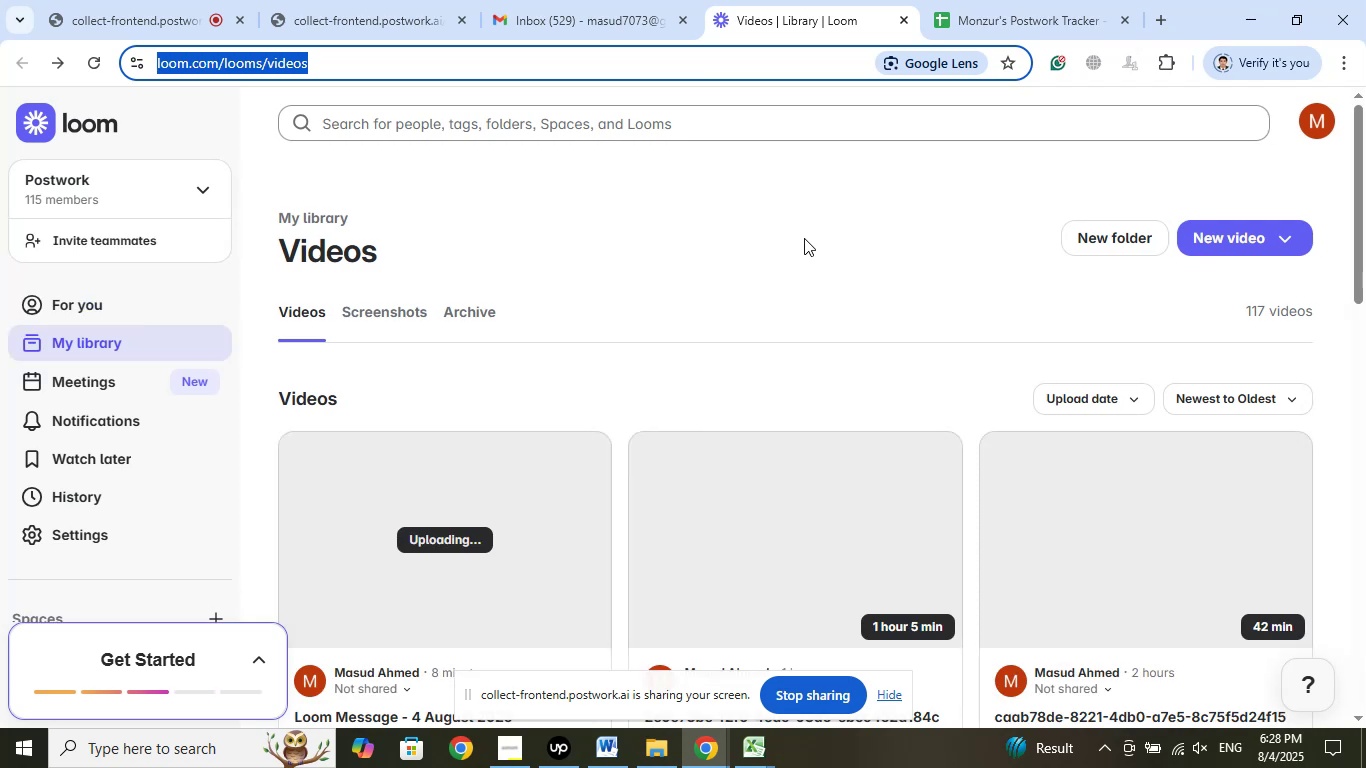 
scroll: coordinate [806, 231], scroll_direction: down, amount: 2.0
 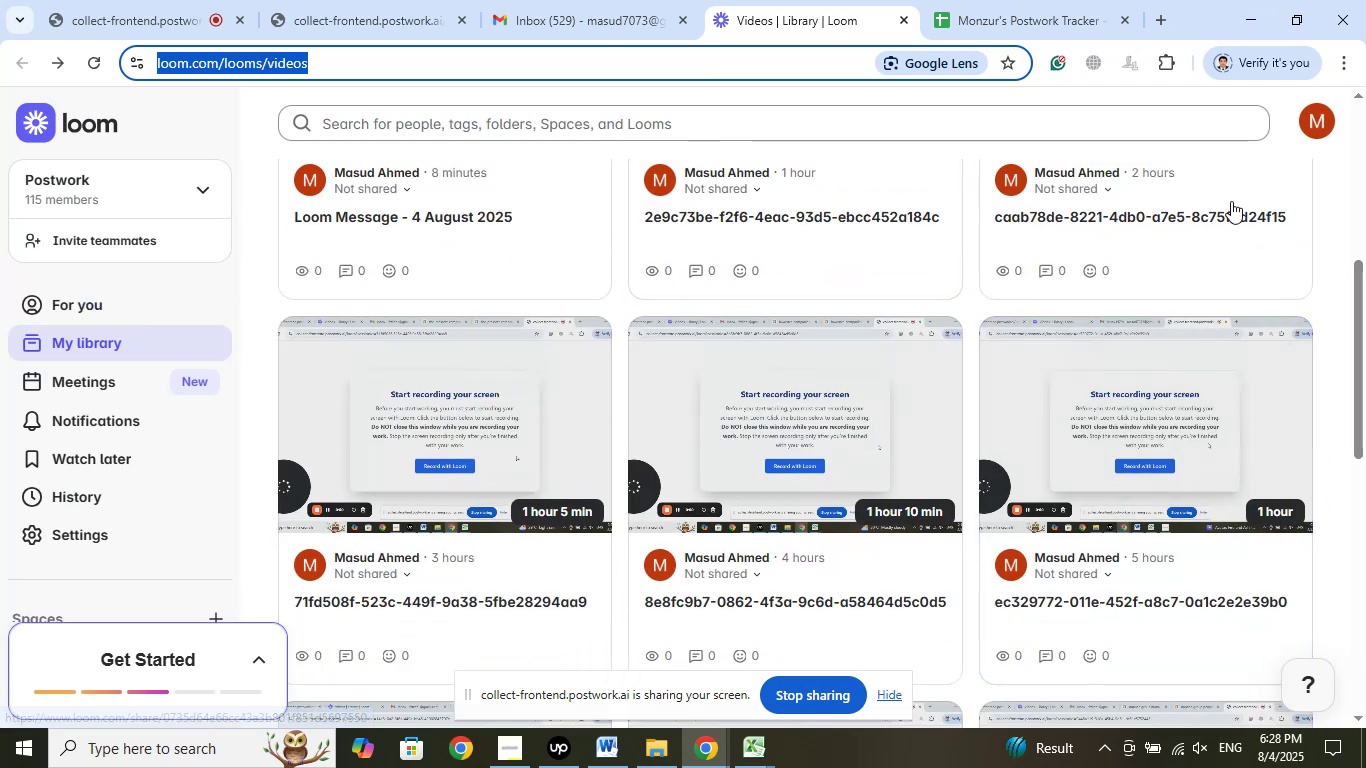 
left_click([1066, 0])
 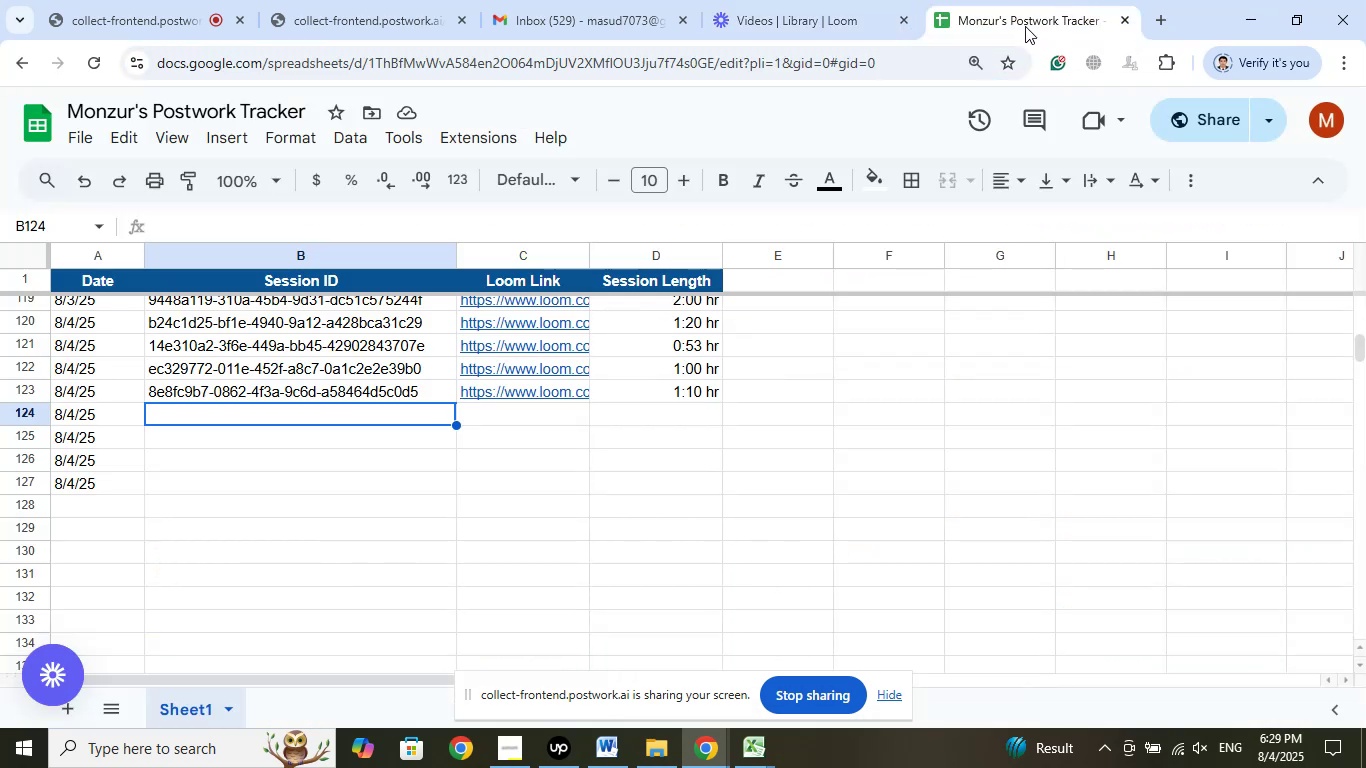 
left_click([849, 0])
 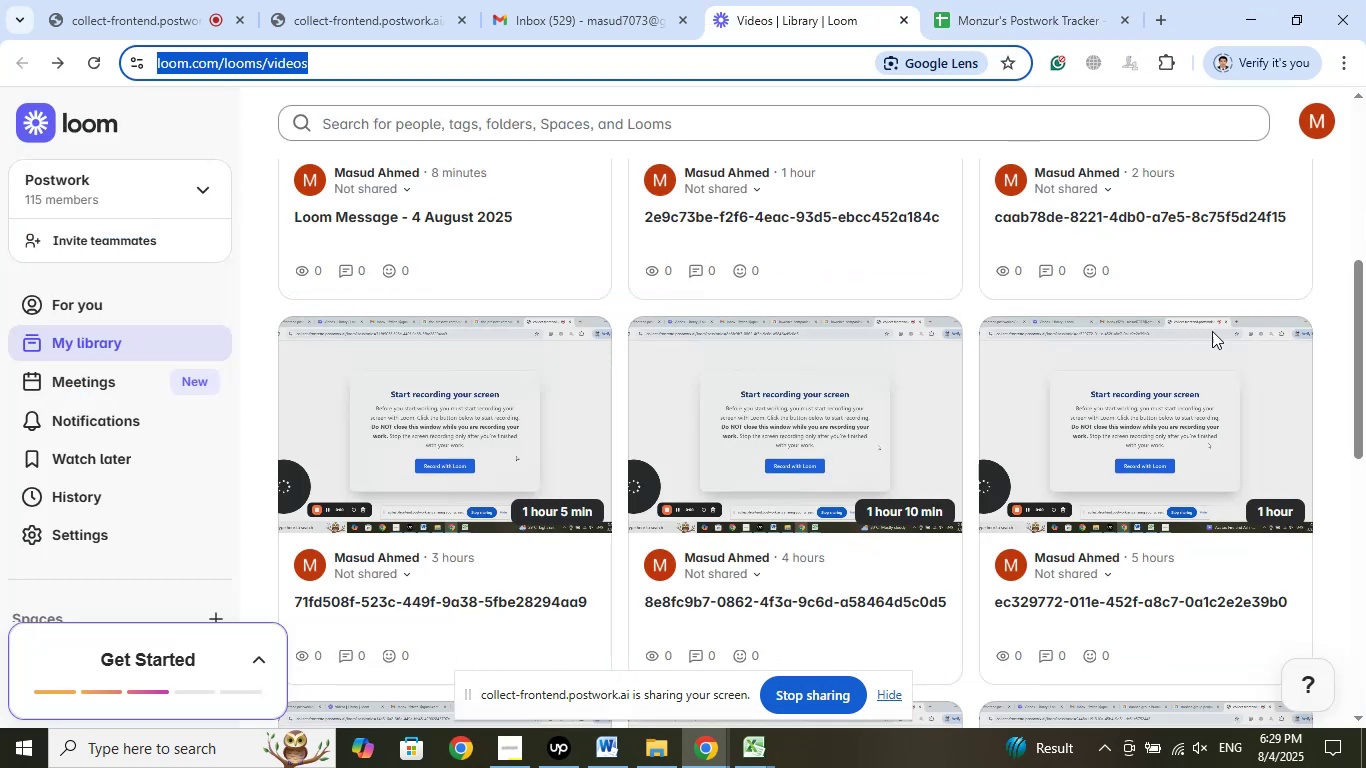 
scroll: coordinate [1242, 345], scroll_direction: down, amount: 3.0
 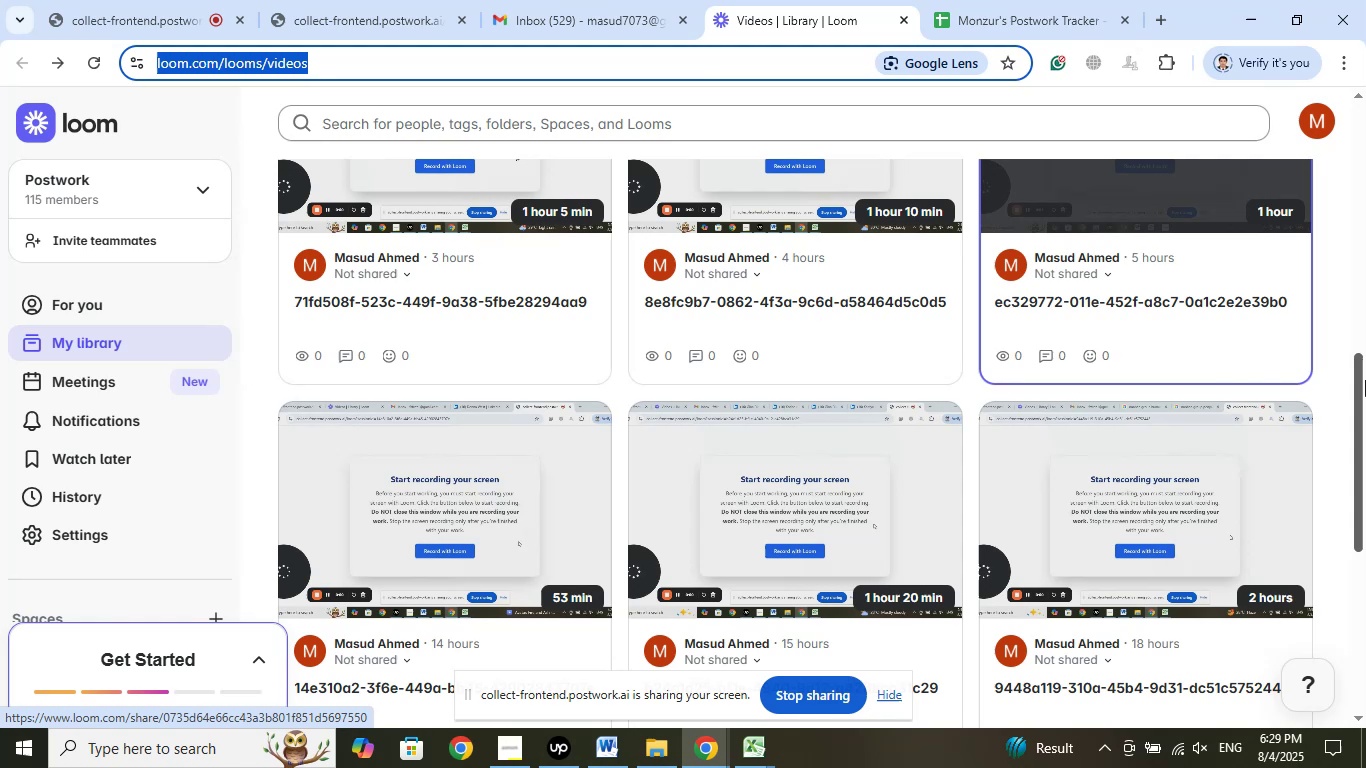 
scroll: coordinate [1365, 363], scroll_direction: up, amount: 2.0
 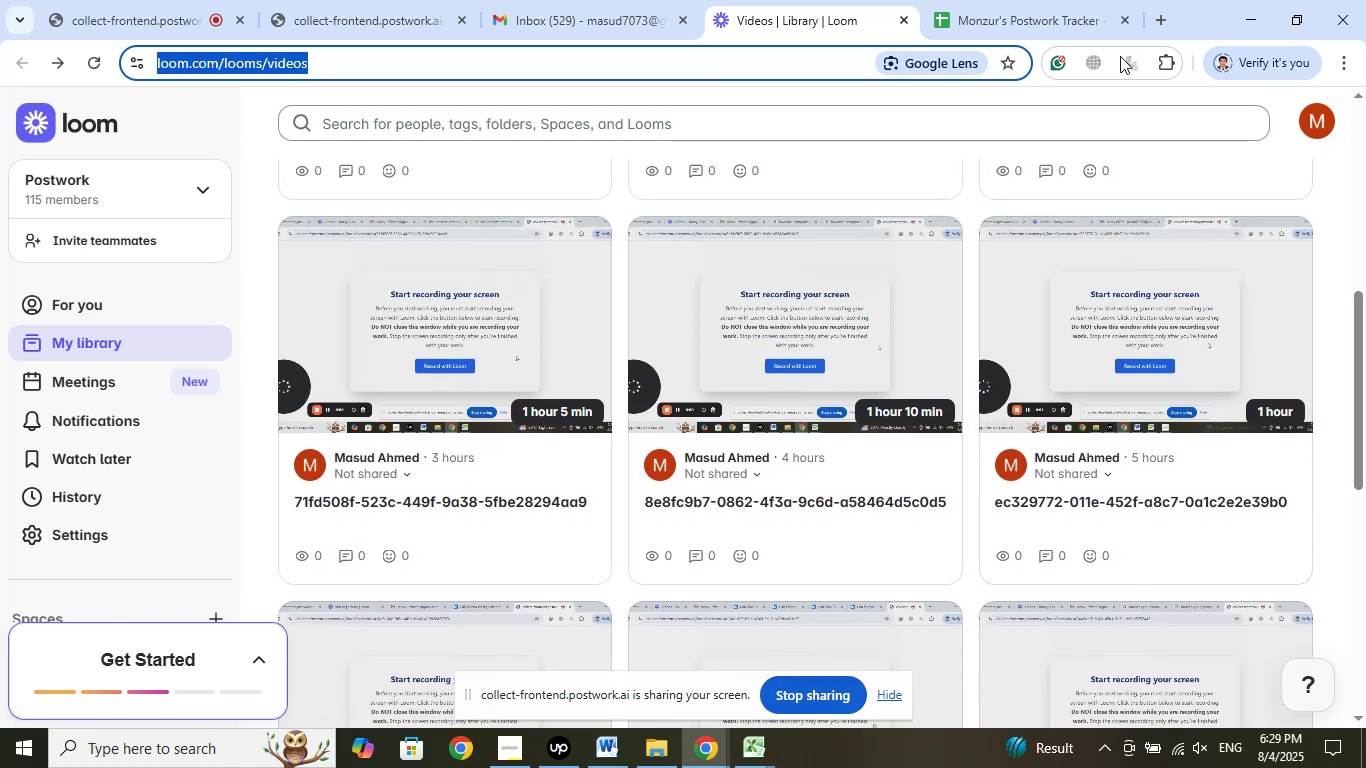 
left_click([1039, 0])
 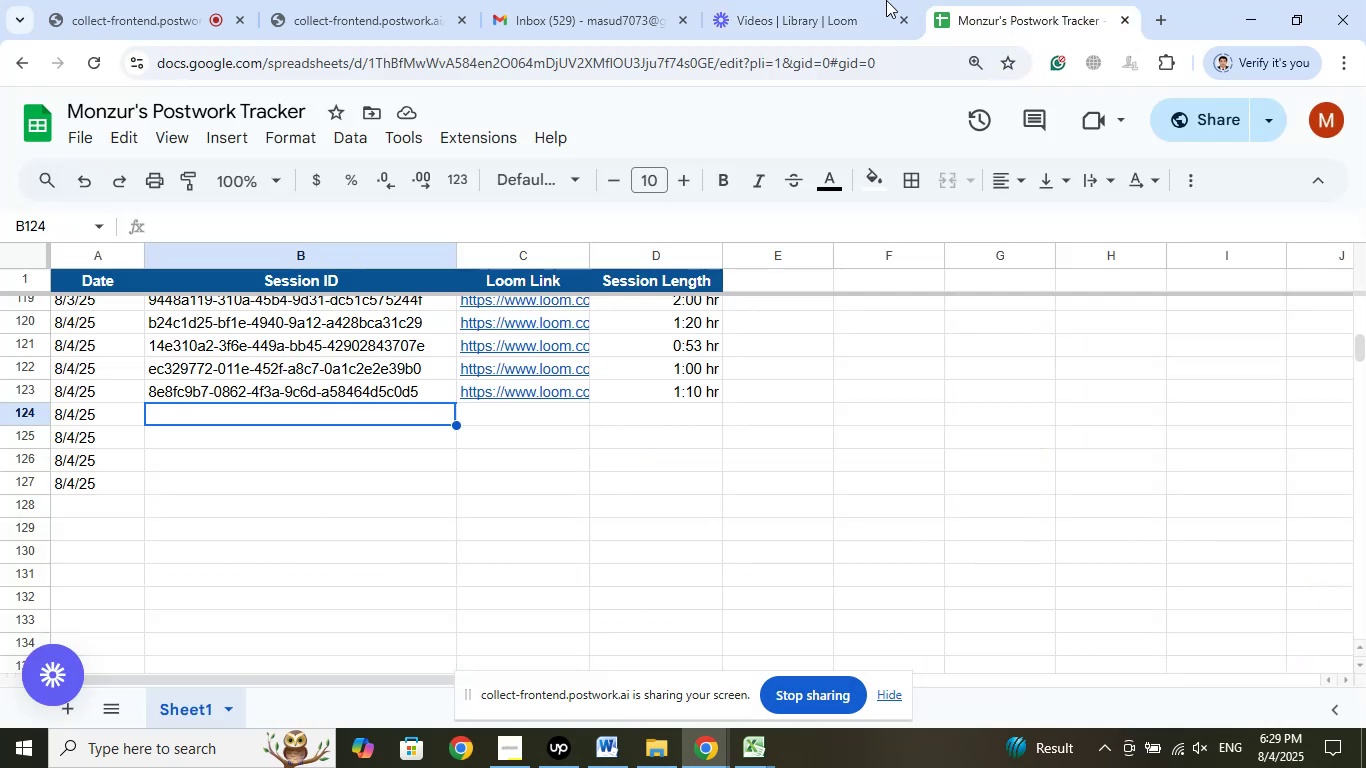 
left_click([833, 0])
 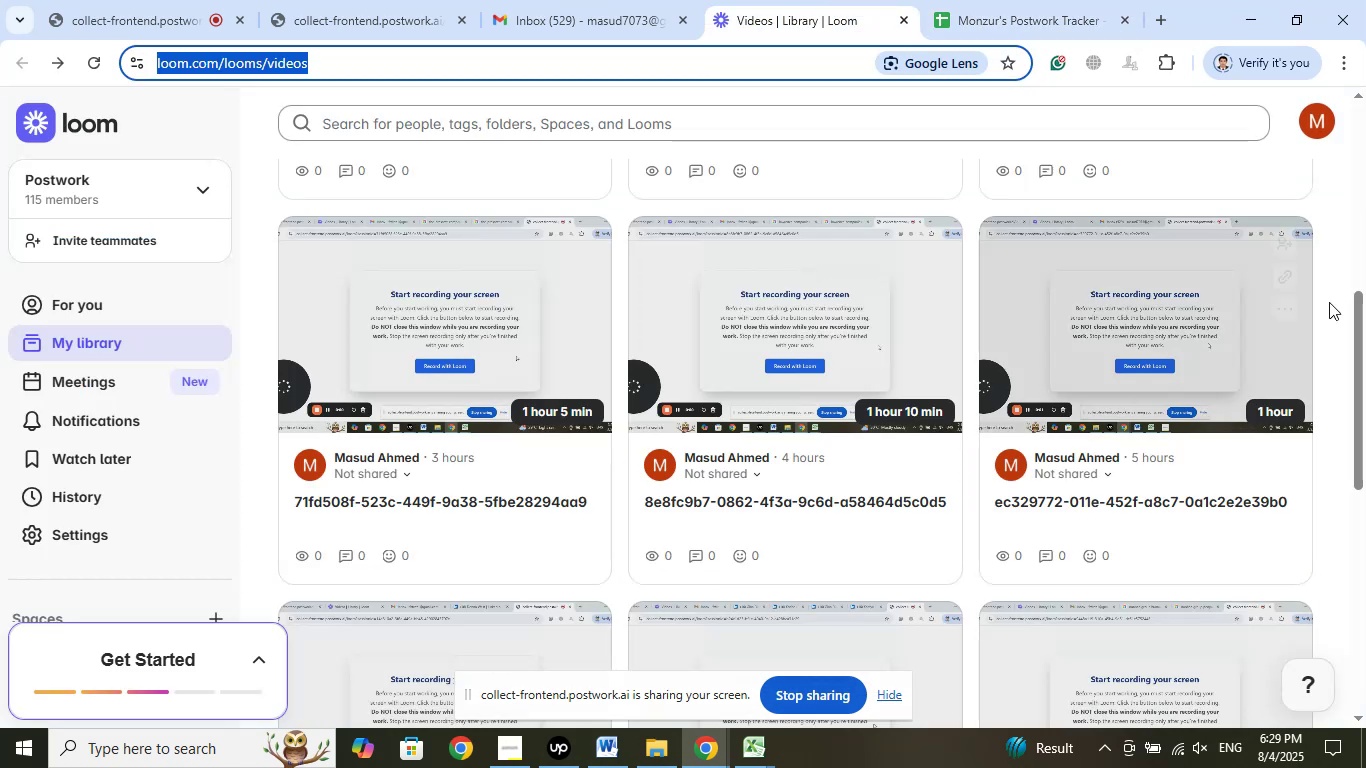 
scroll: coordinate [1342, 309], scroll_direction: down, amount: 1.0
 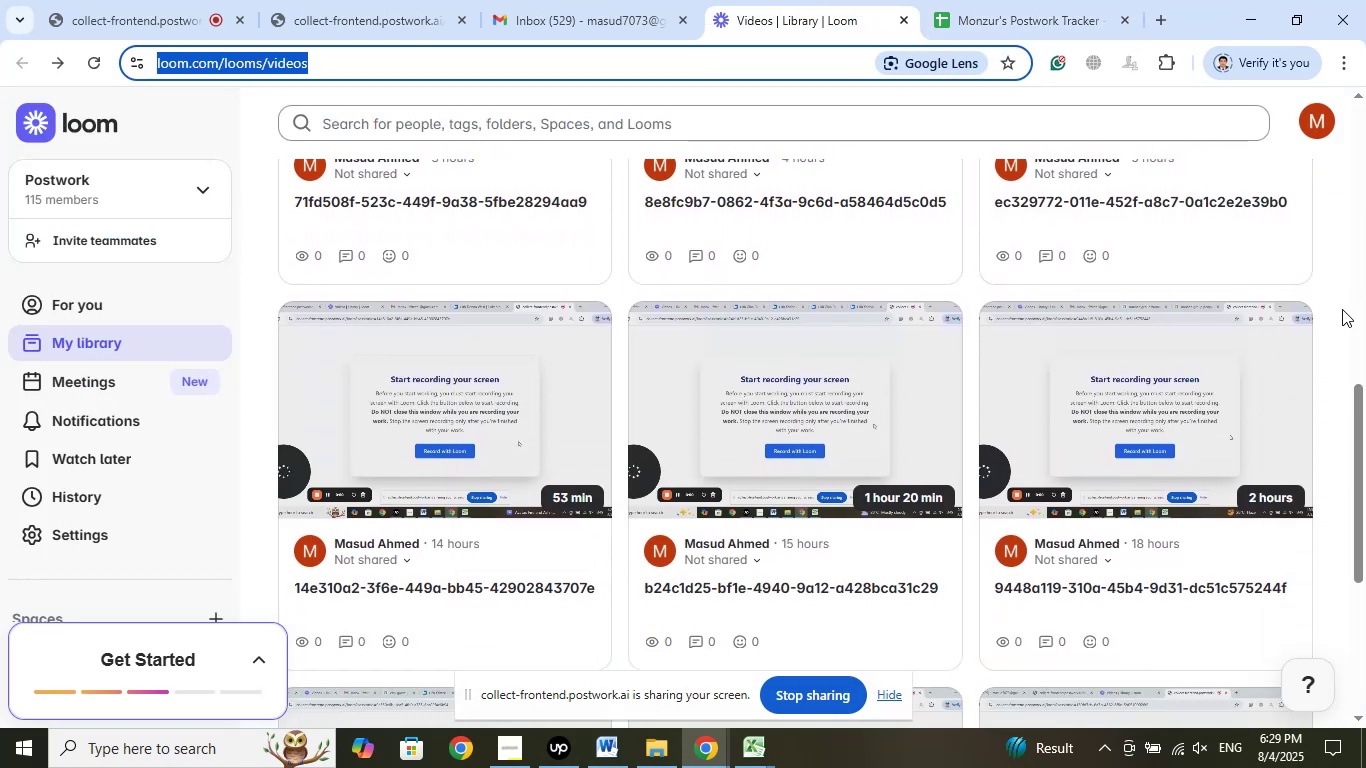 
scroll: coordinate [1343, 308], scroll_direction: up, amount: 2.0
 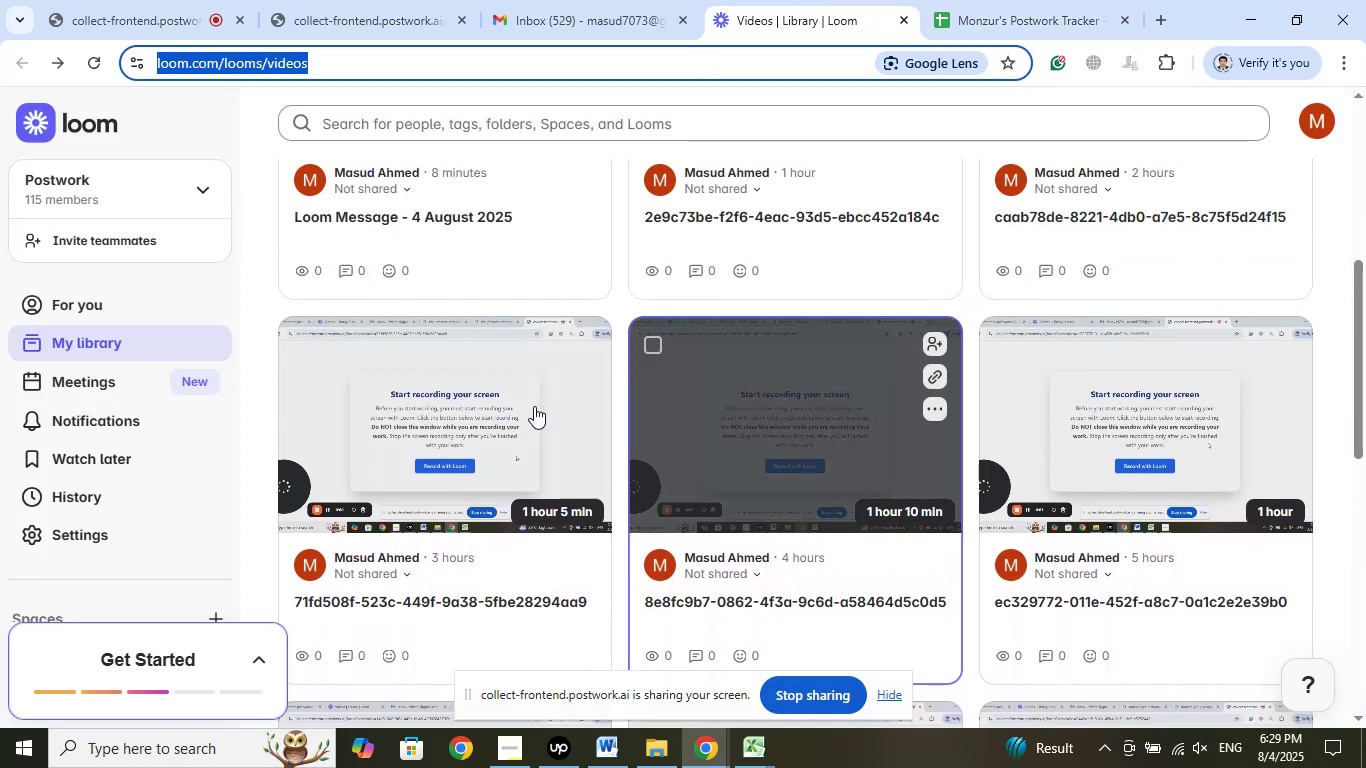 
left_click([488, 413])
 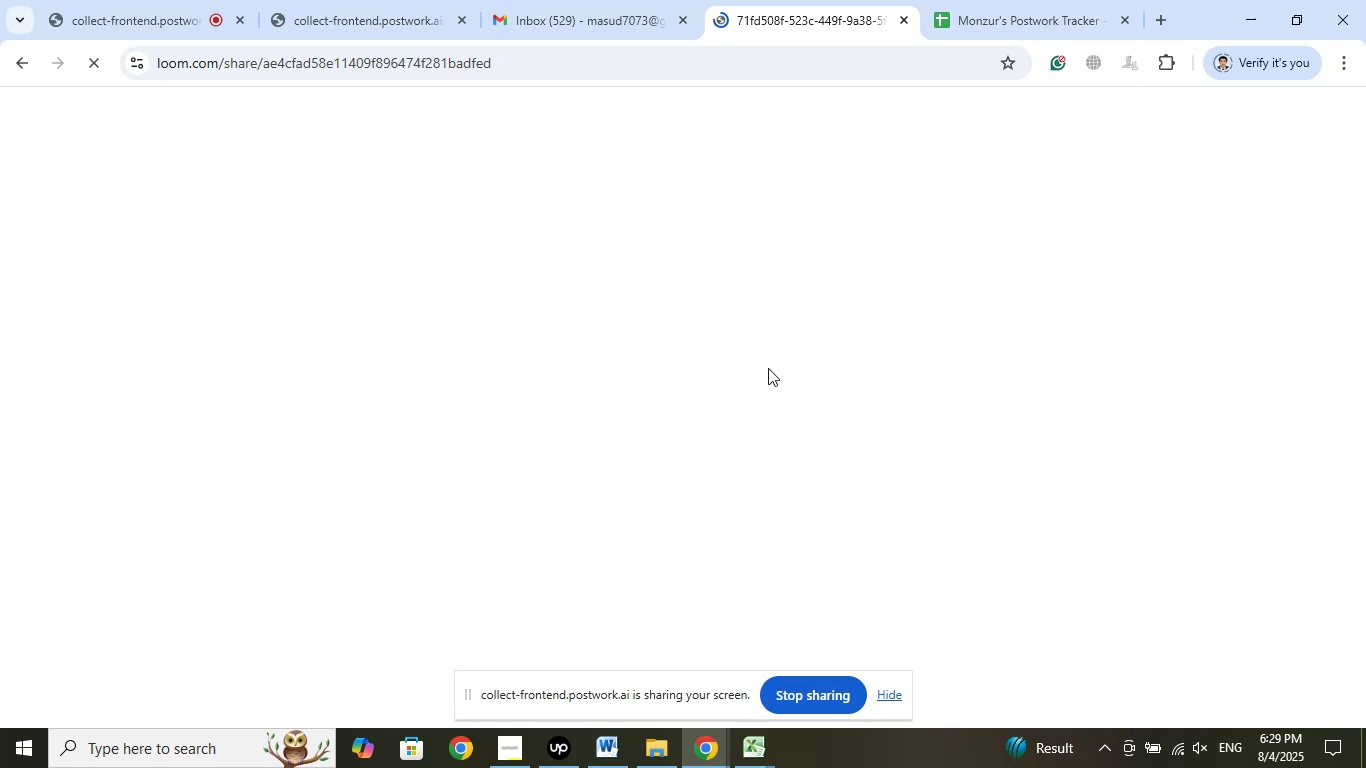 
left_click([966, 6])
 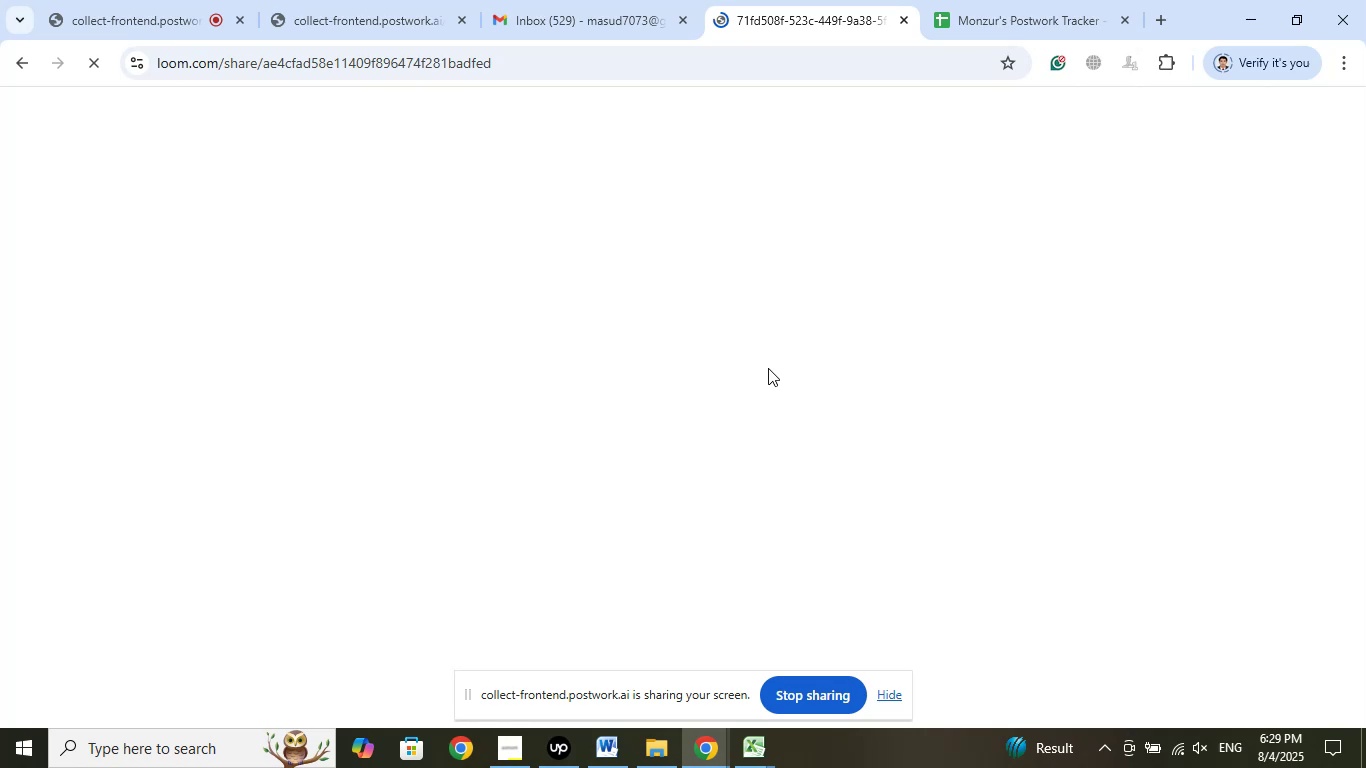 
right_click([682, 386])
 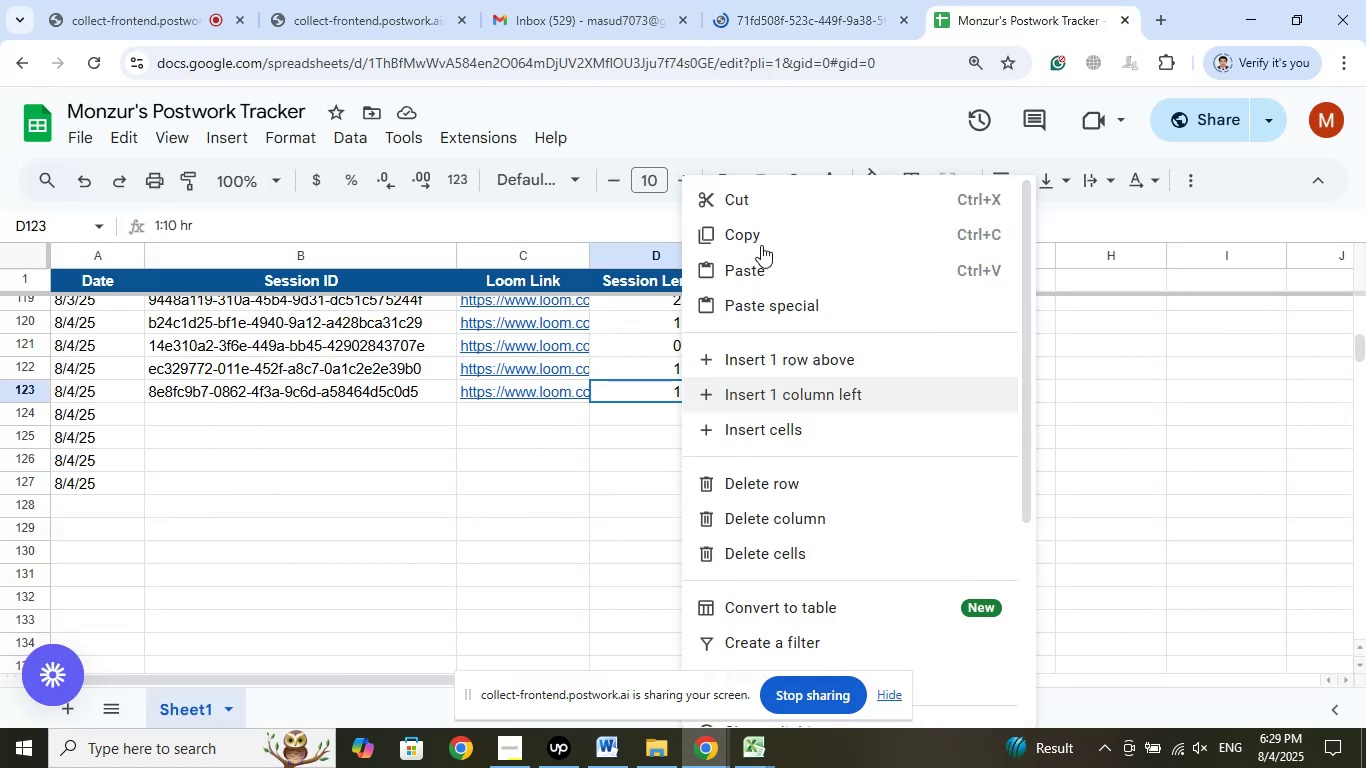 
left_click([755, 237])
 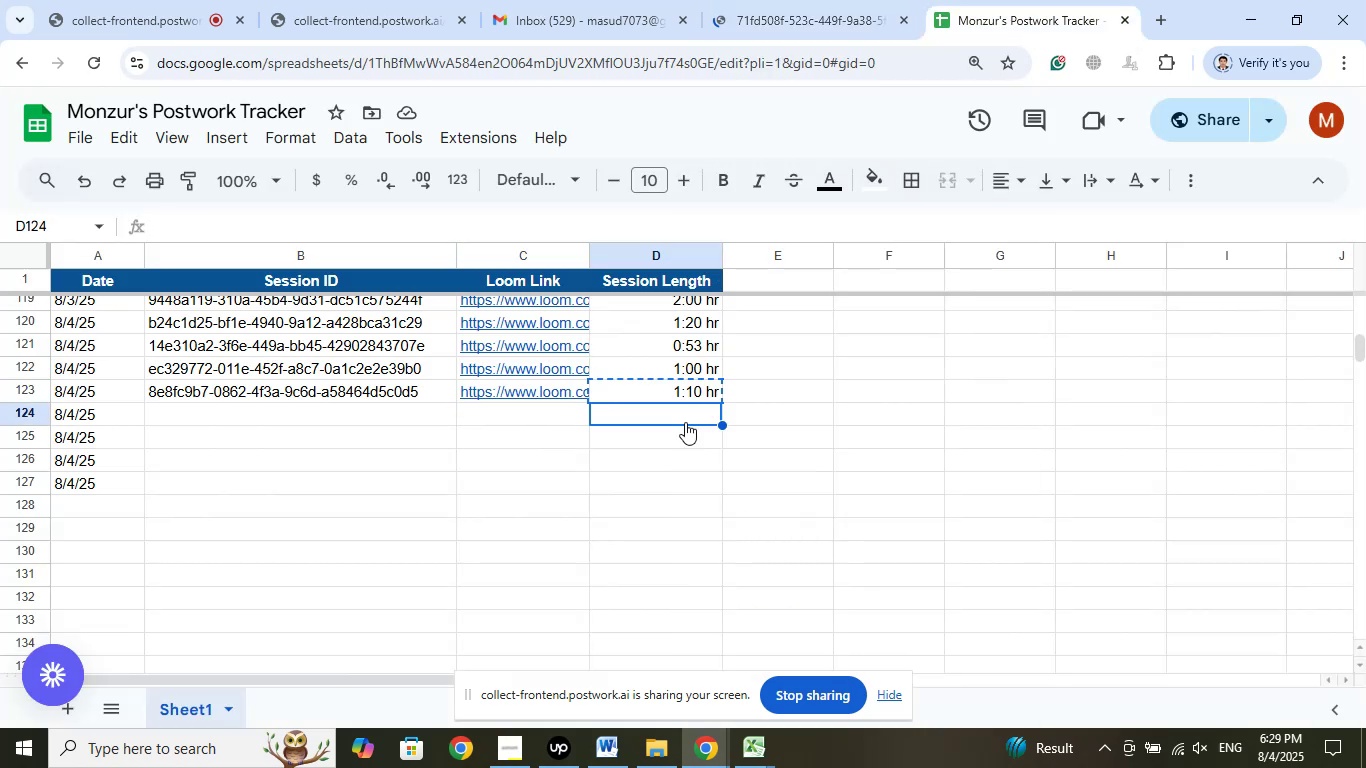 
left_click([739, 278])
 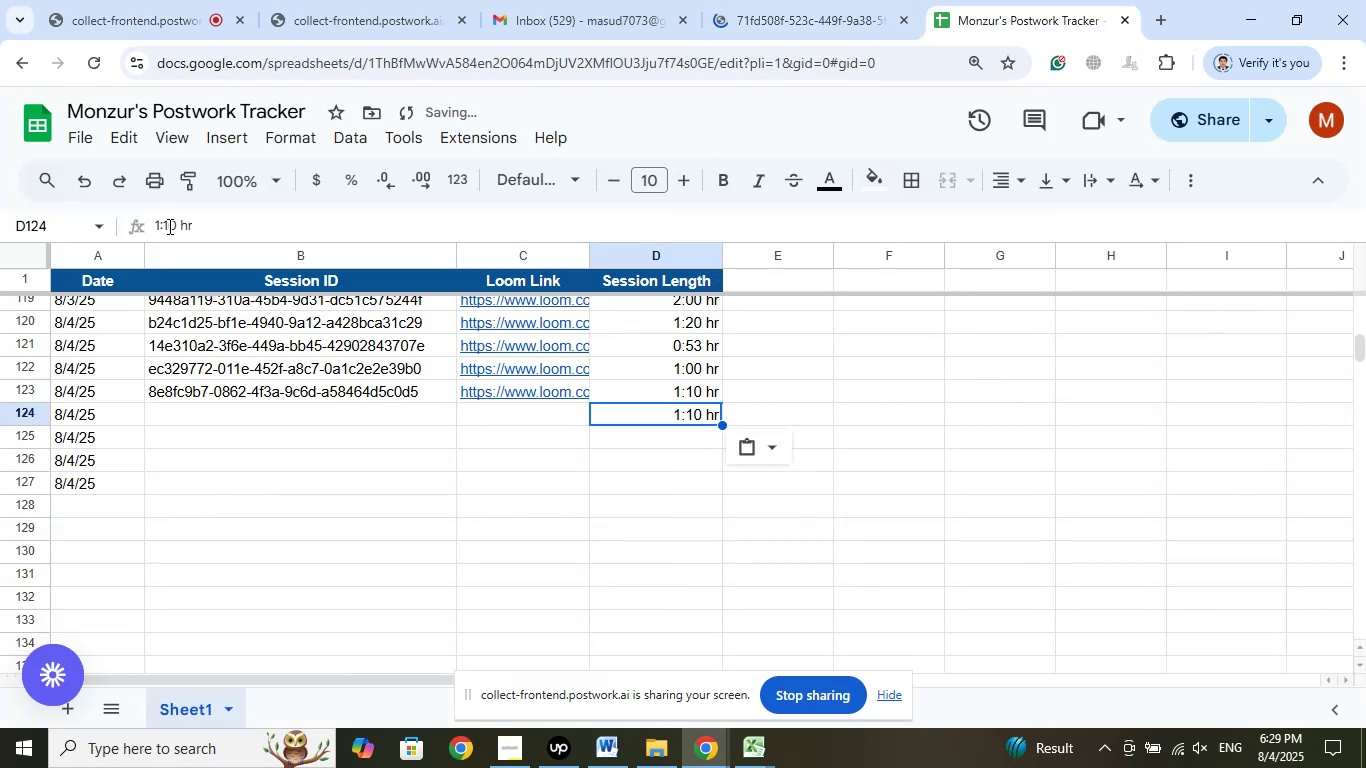 
key(Backspace)
 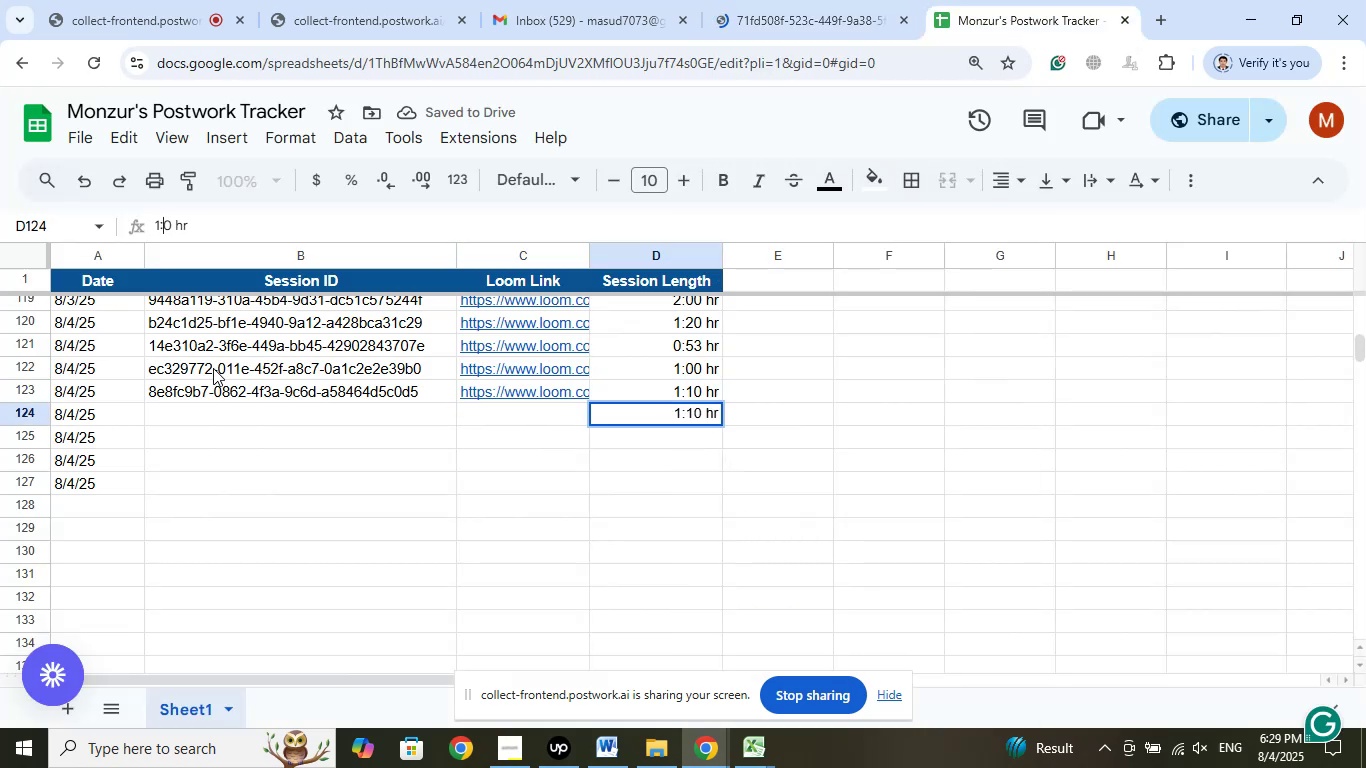 
key(ArrowRight)
 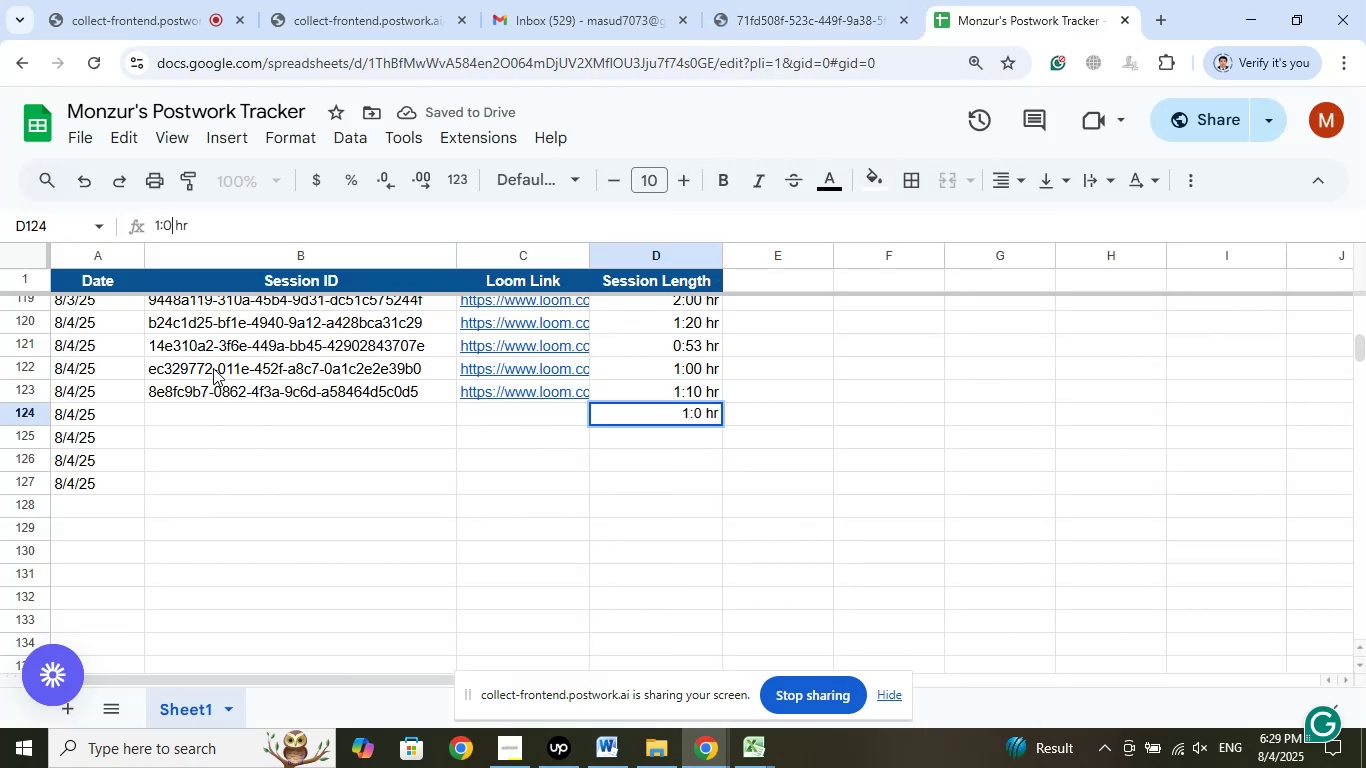 
key(Numpad5)
 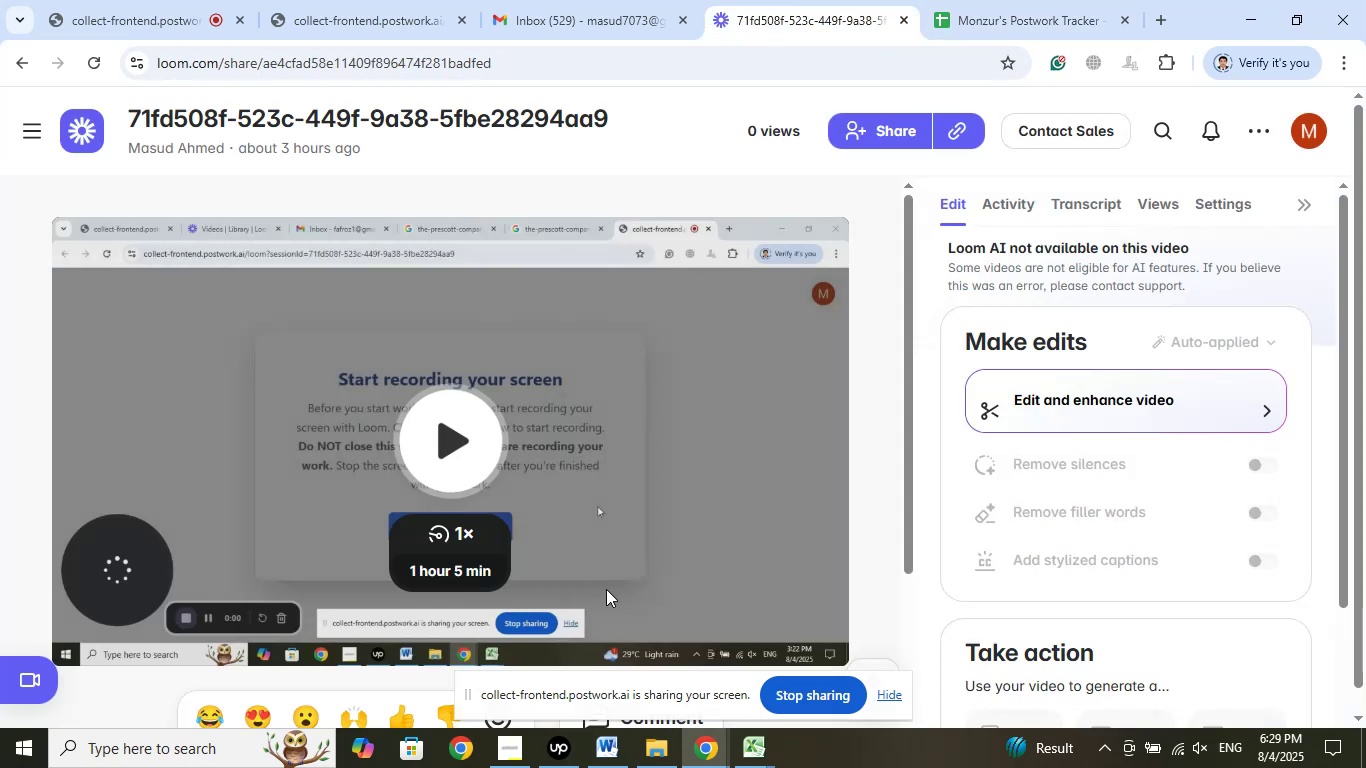 
left_click([602, 739])
 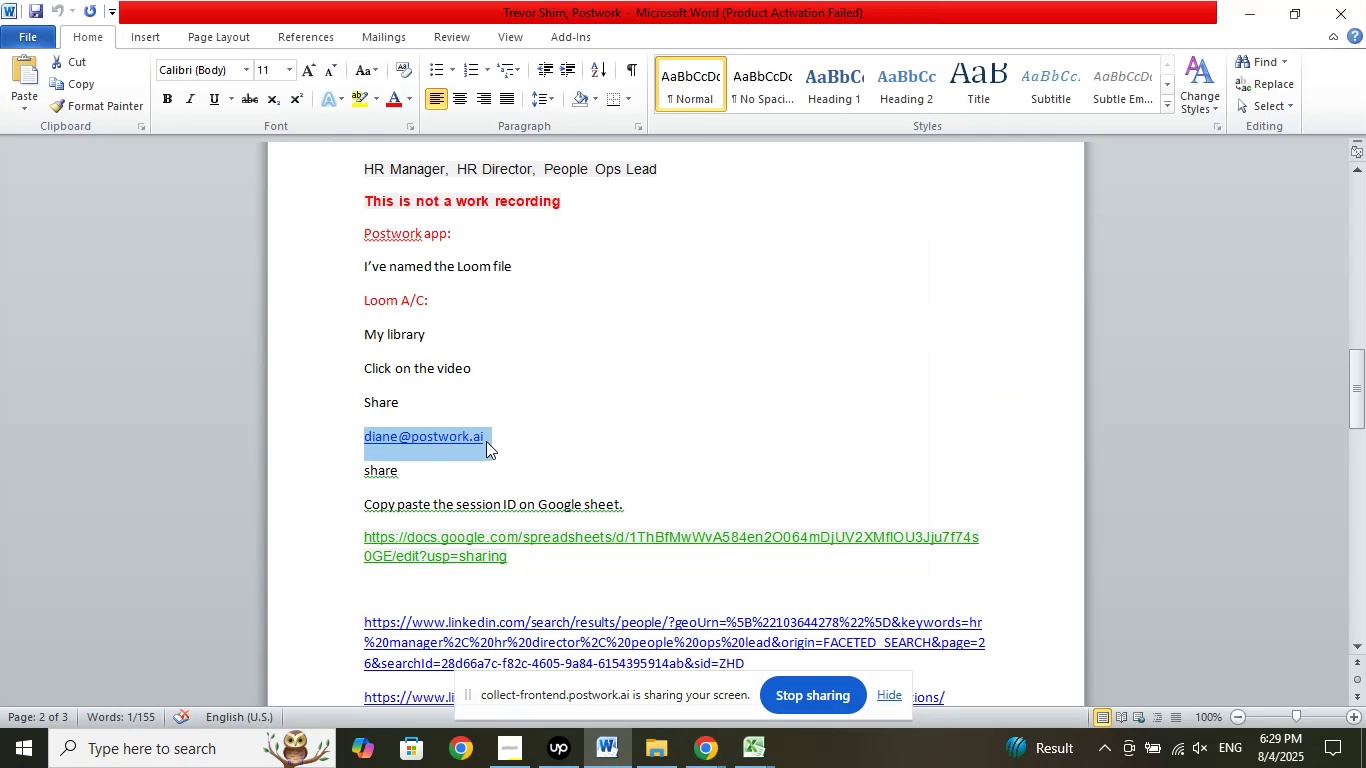 
right_click([485, 442])
 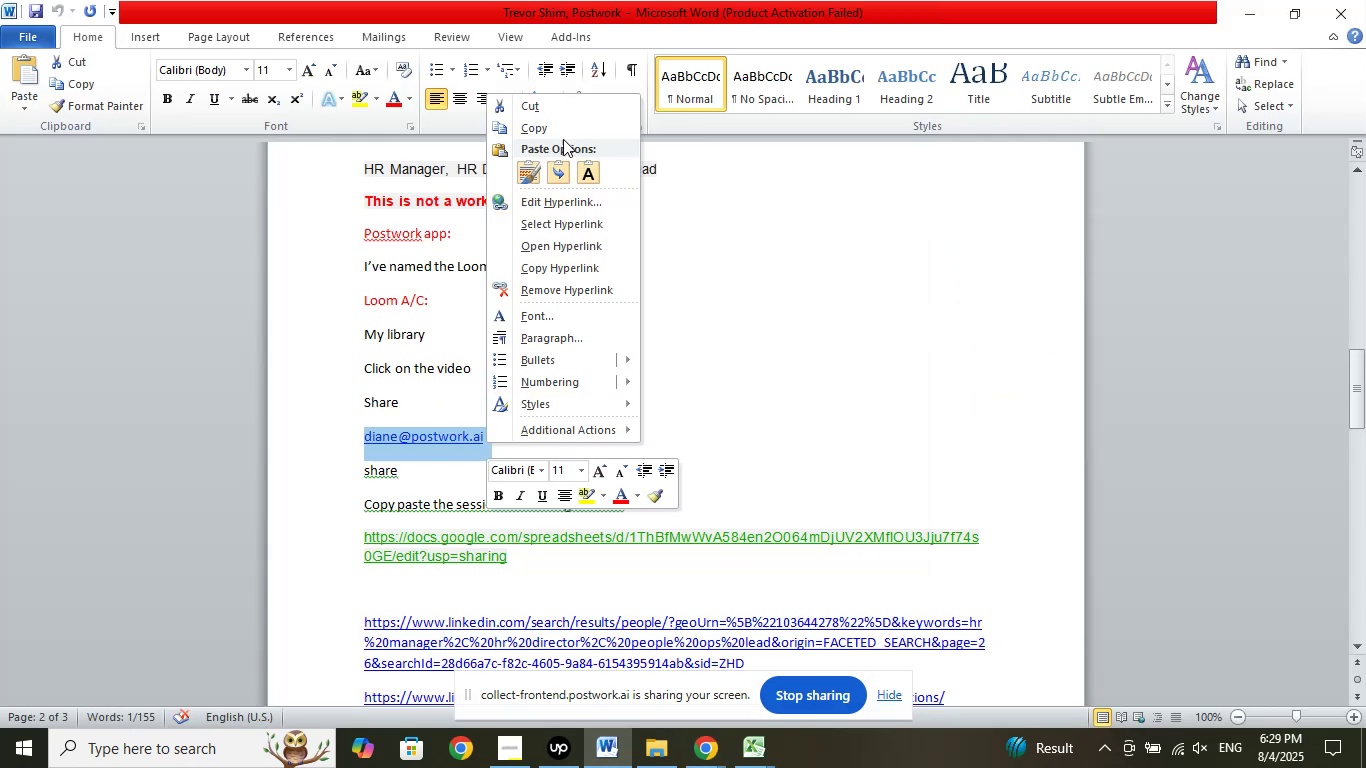 
left_click([551, 130])
 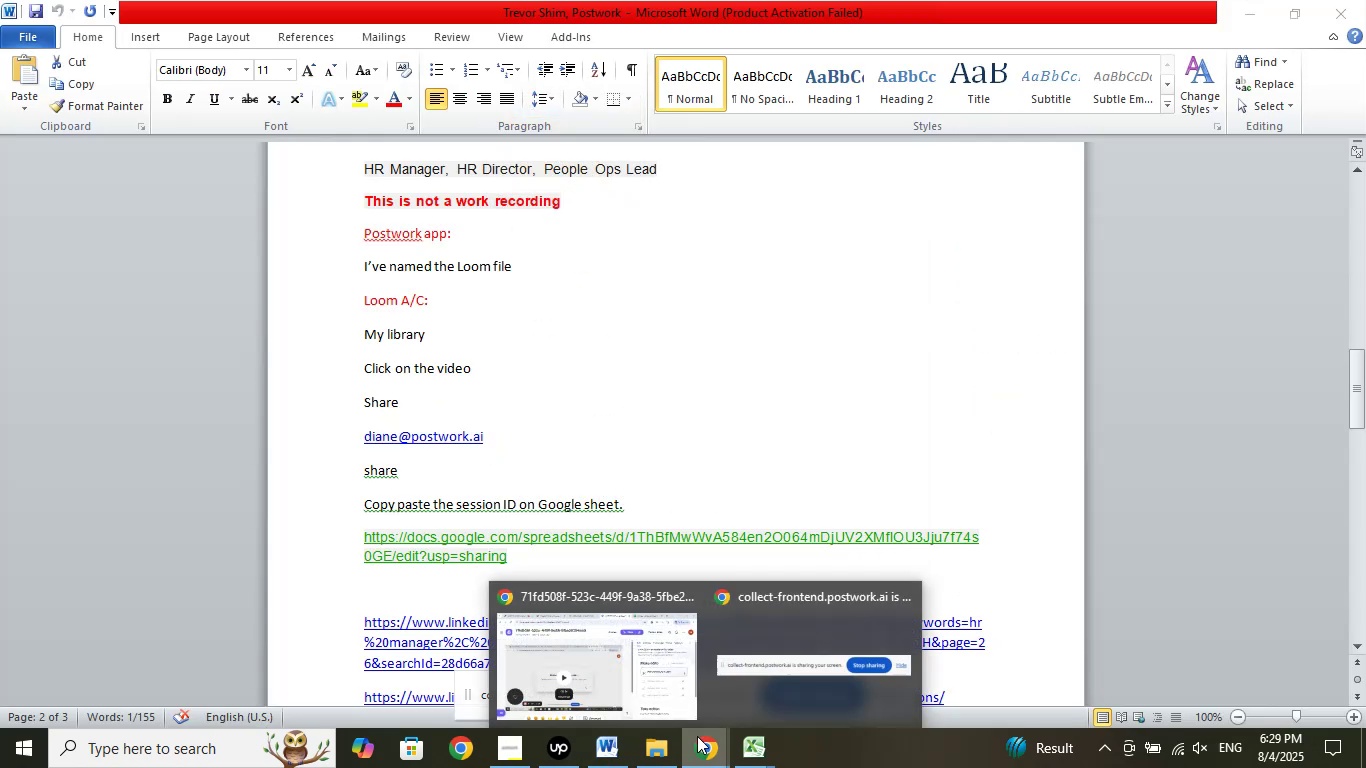 
left_click([606, 680])
 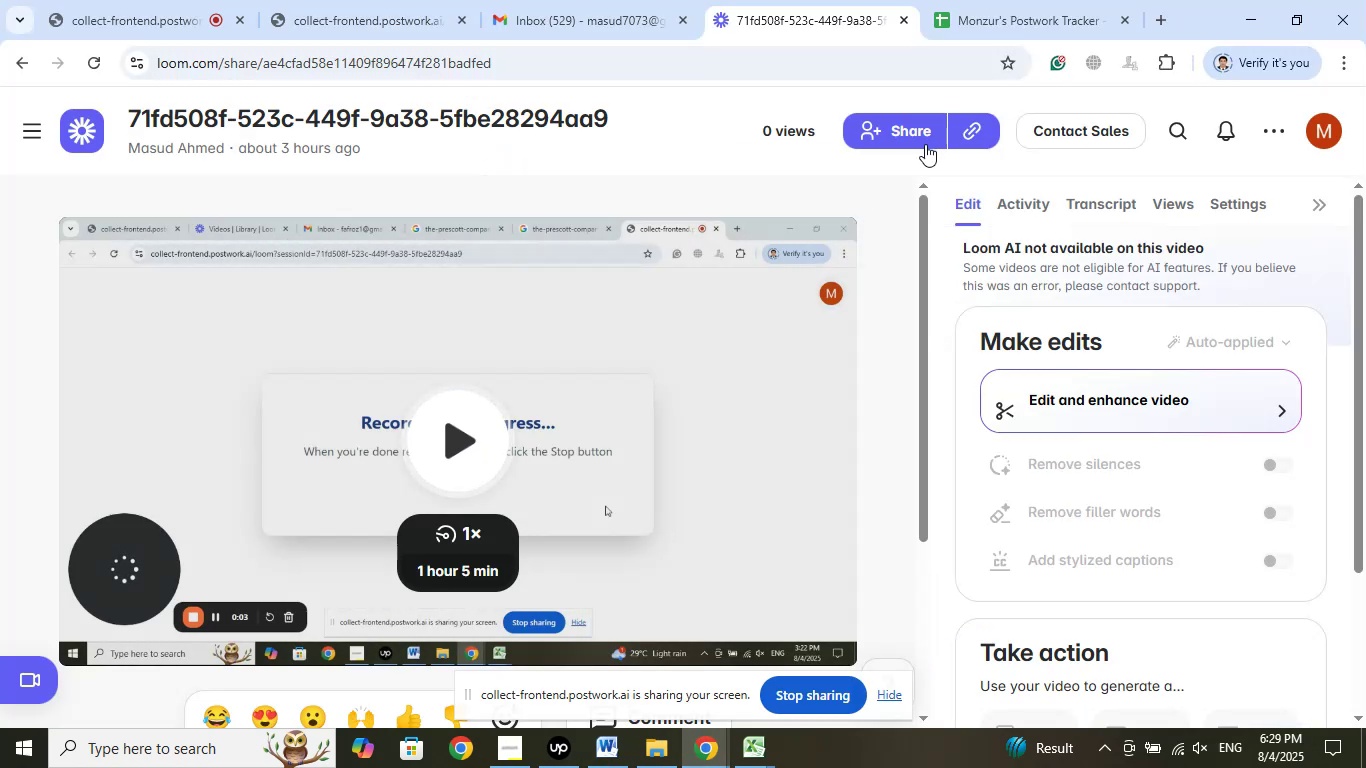 
left_click([925, 139])
 